 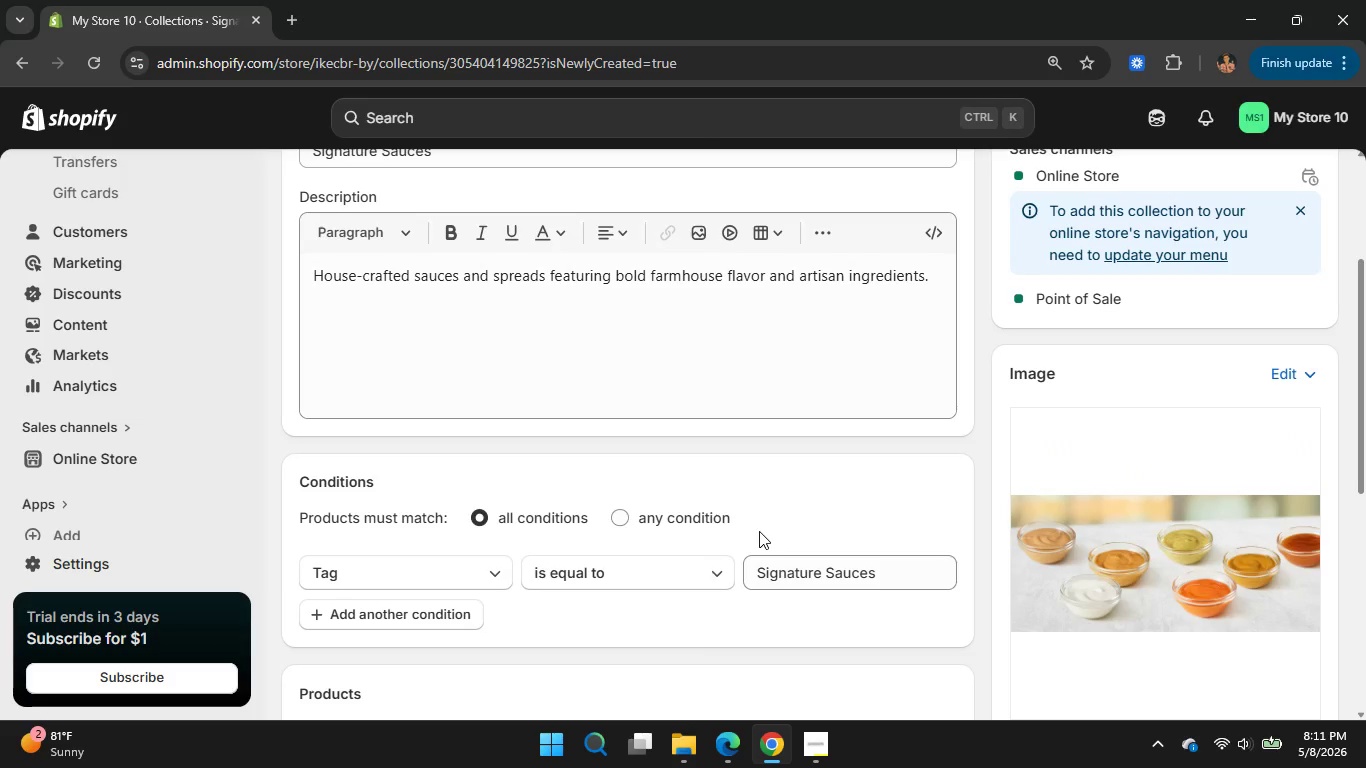 
scroll: coordinate [151, 425], scroll_direction: up, amount: 12.0
 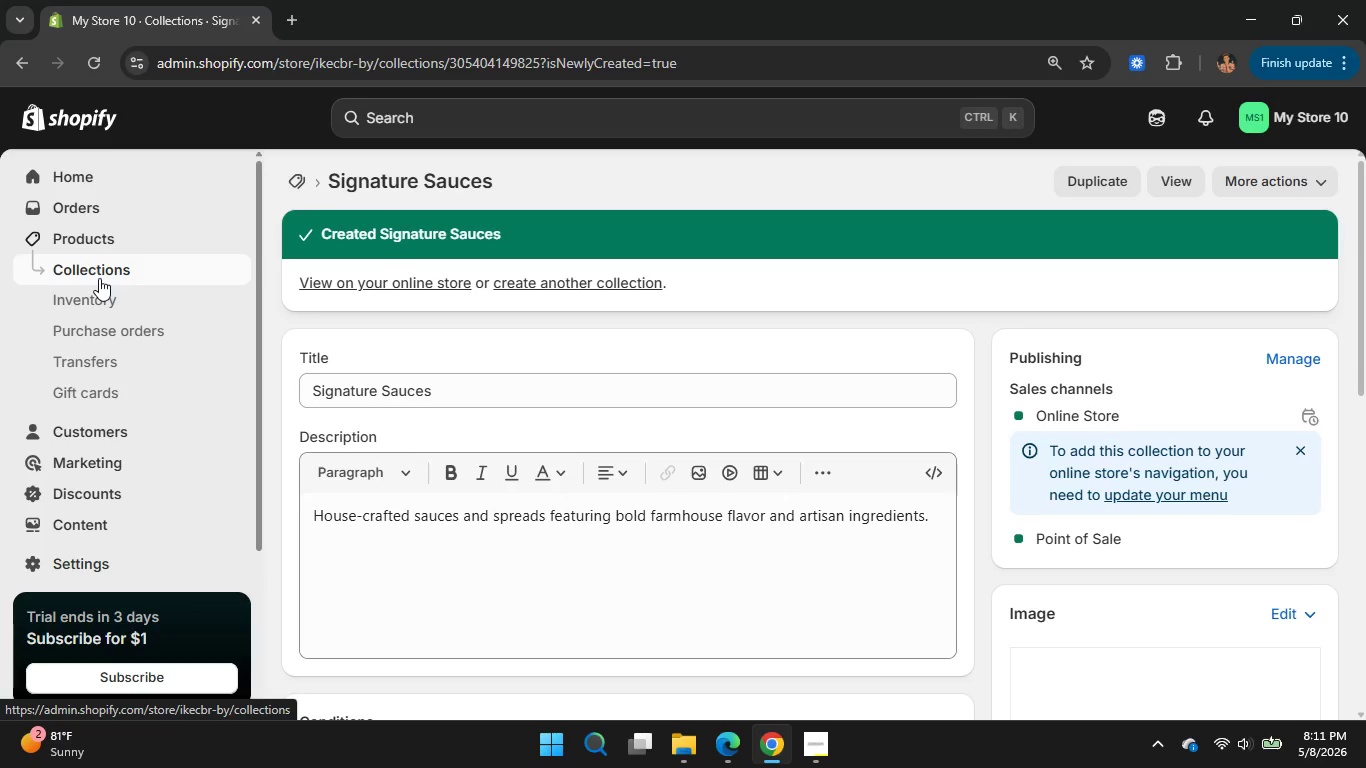 
left_click([99, 278])
 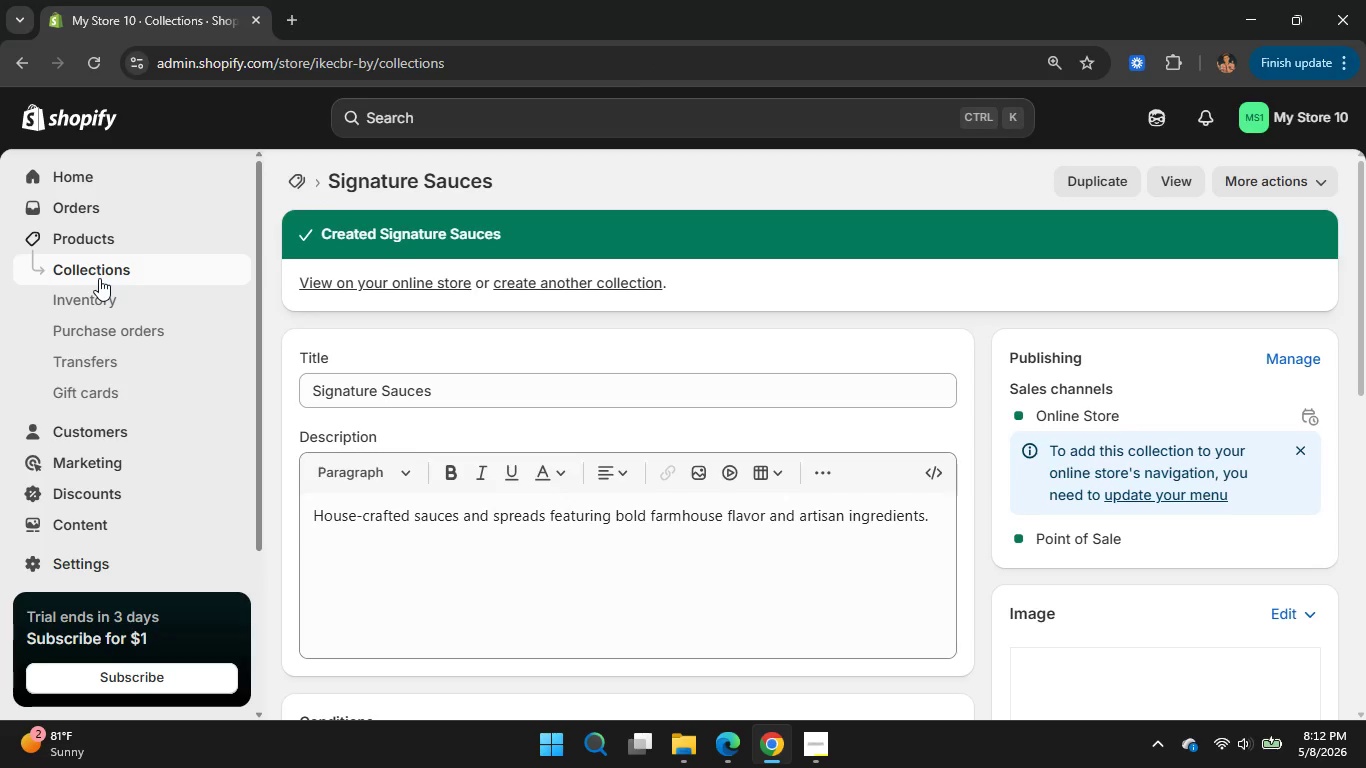 
wait(9.39)
 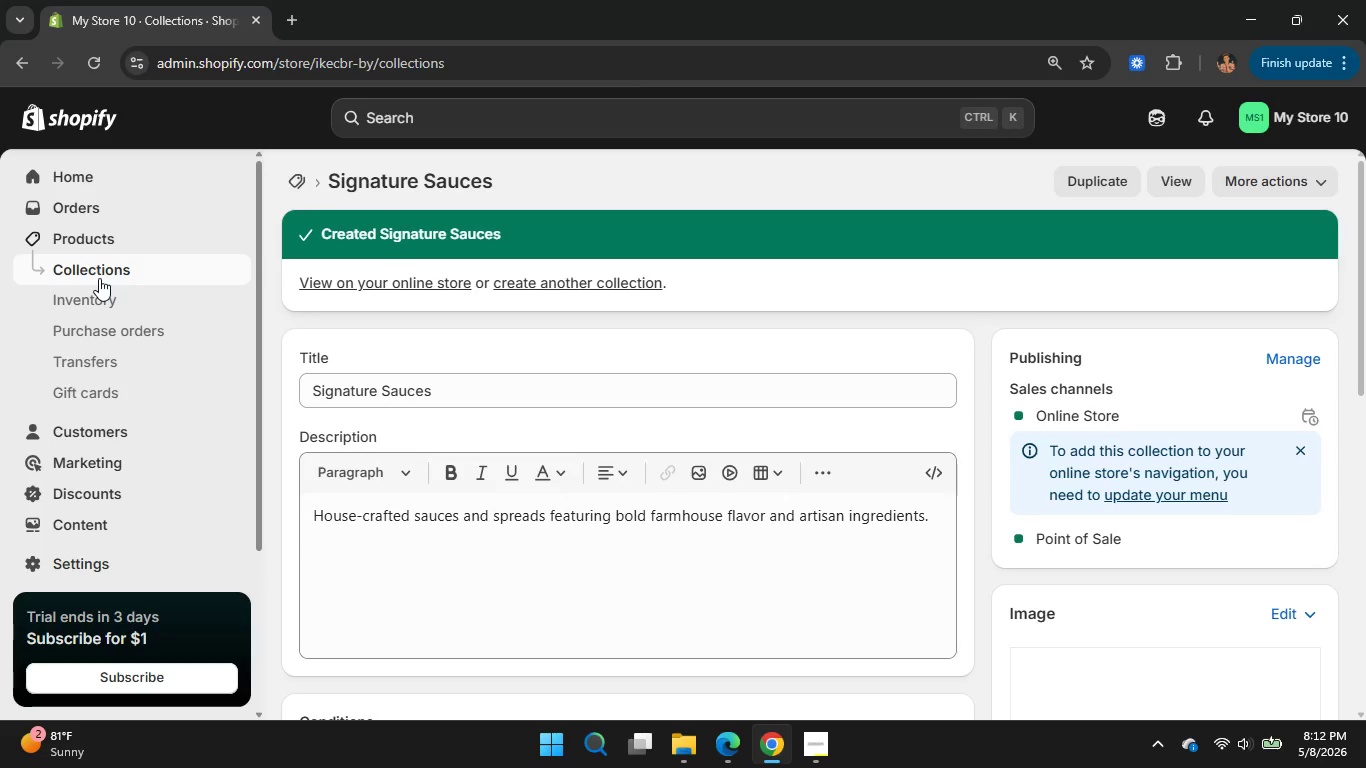 
left_click([1307, 190])
 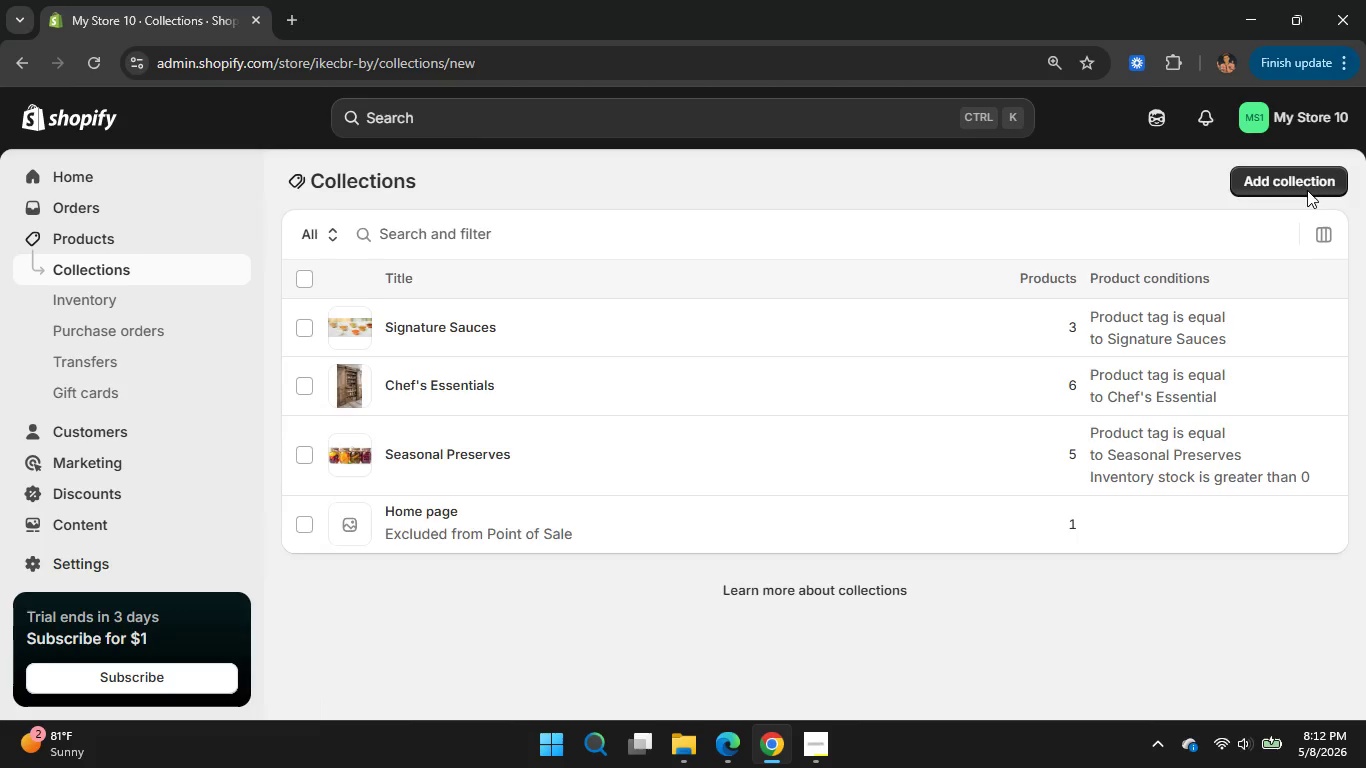 
wait(10.88)
 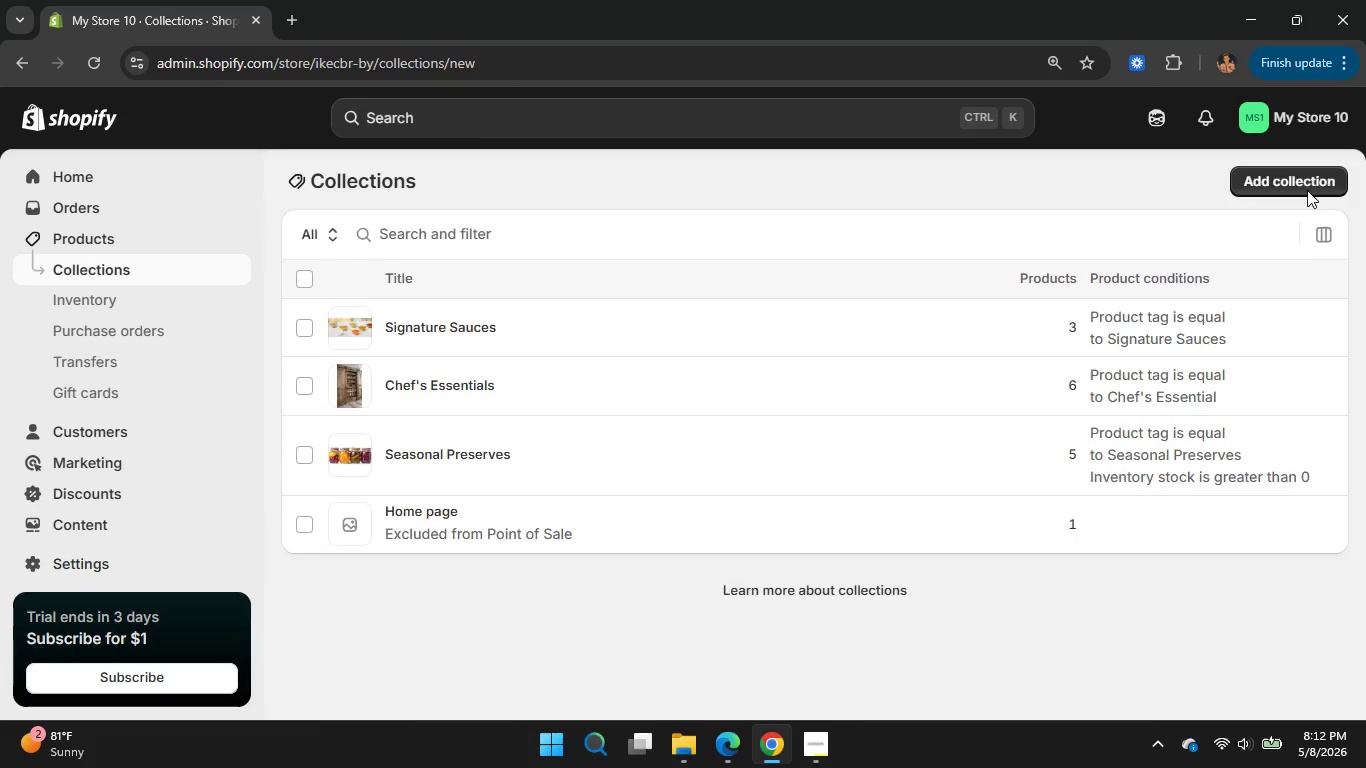 
left_click([409, 264])
 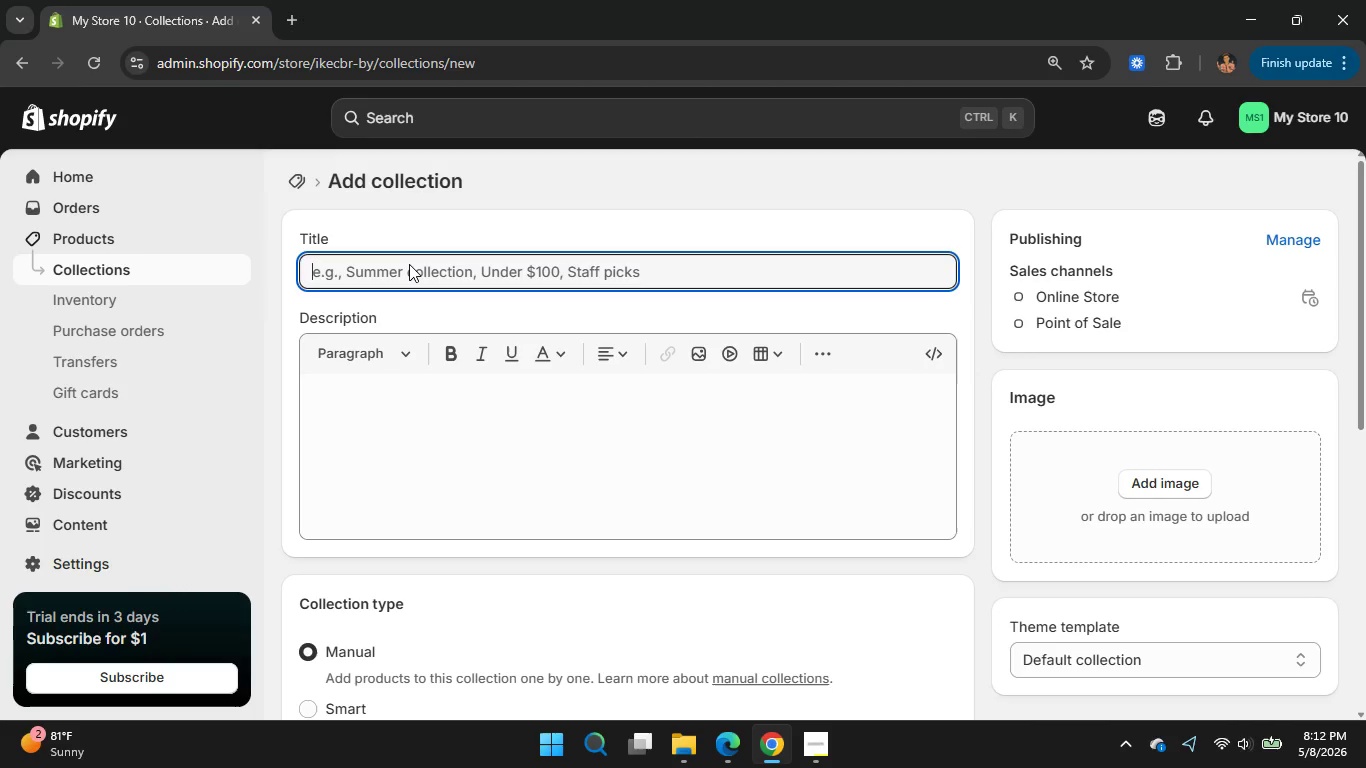 
type(Pickled Goods)
 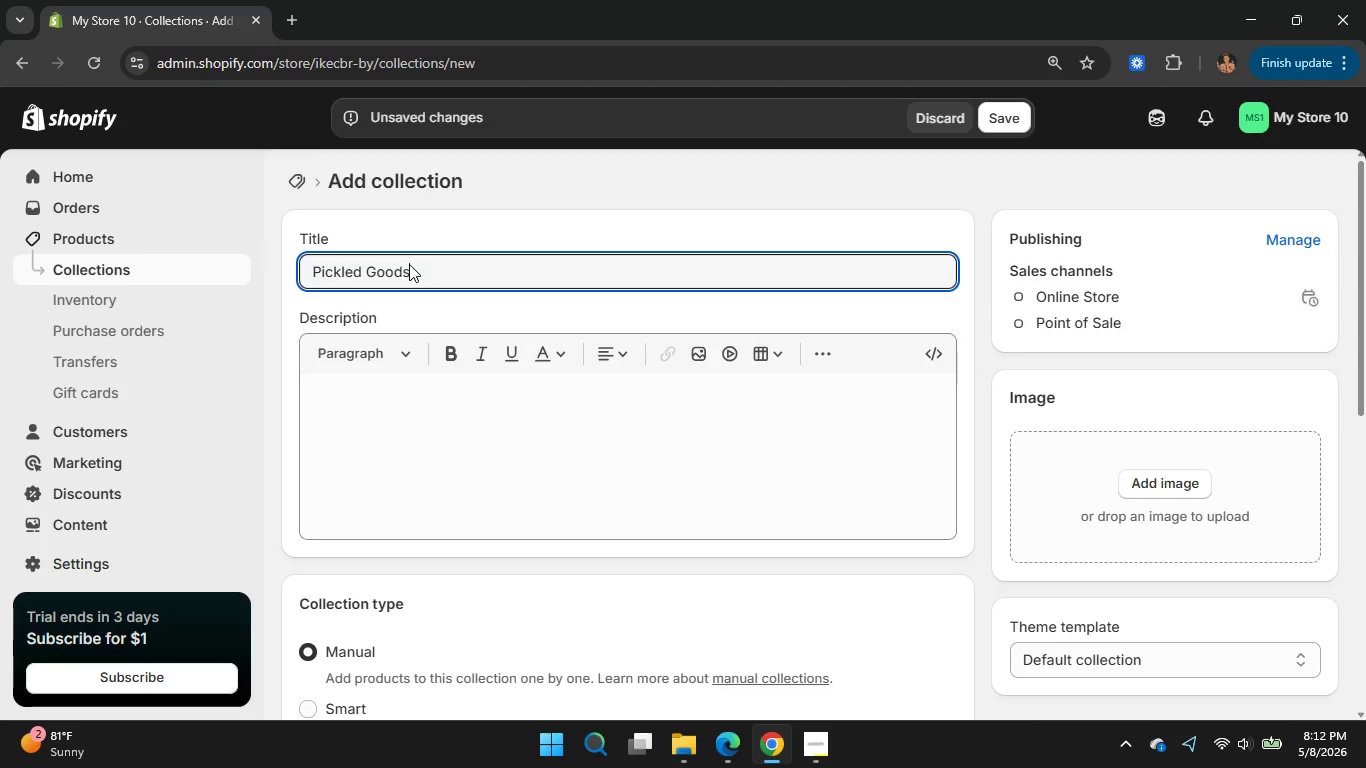 
scroll: coordinate [519, 369], scroll_direction: down, amount: 1.0
 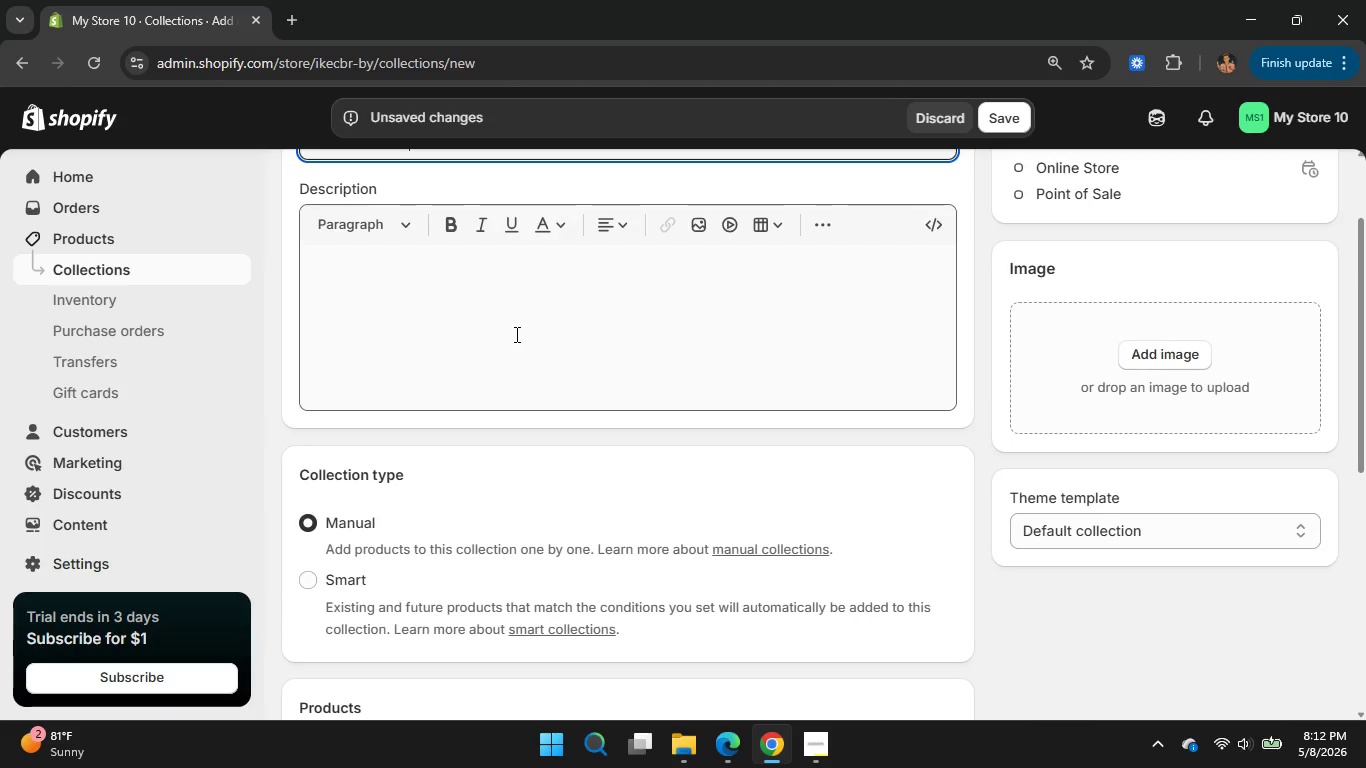 
left_click([512, 327])
 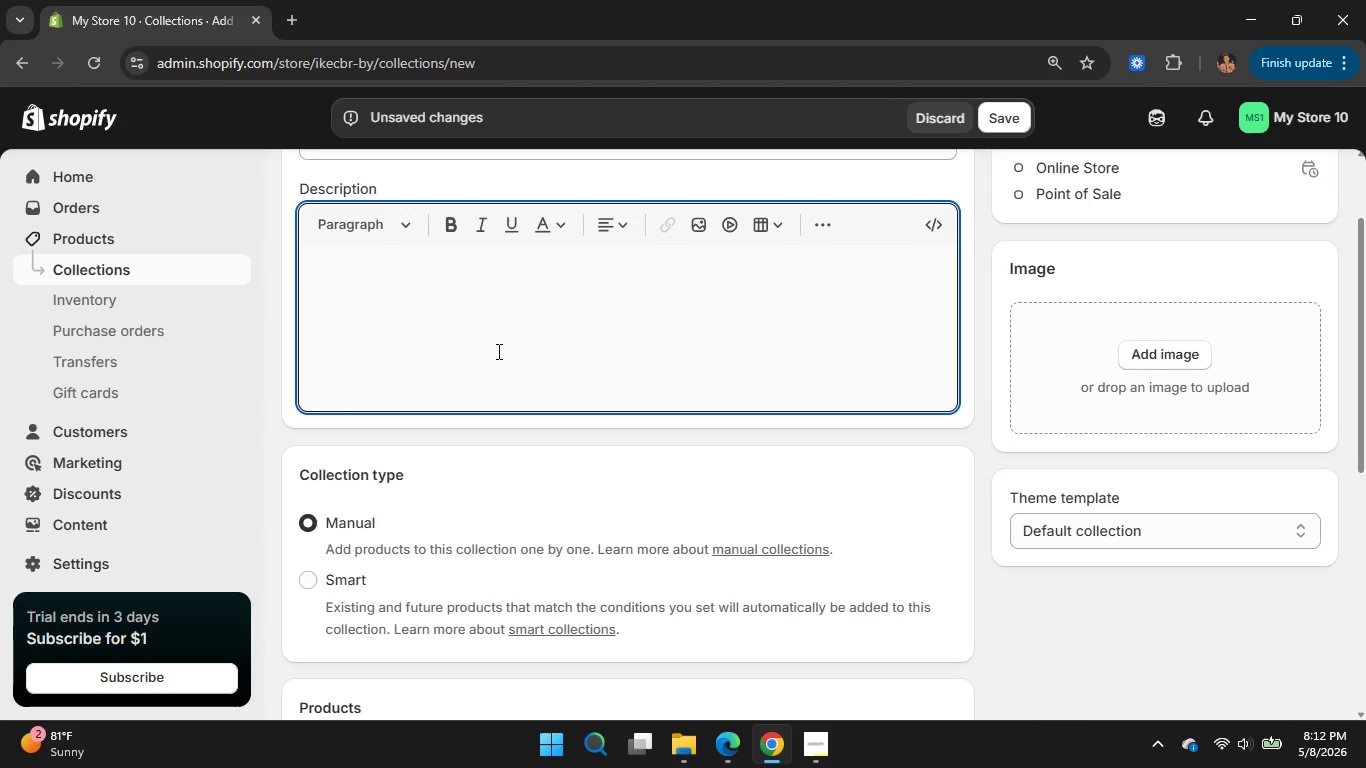 
wait(5.31)
 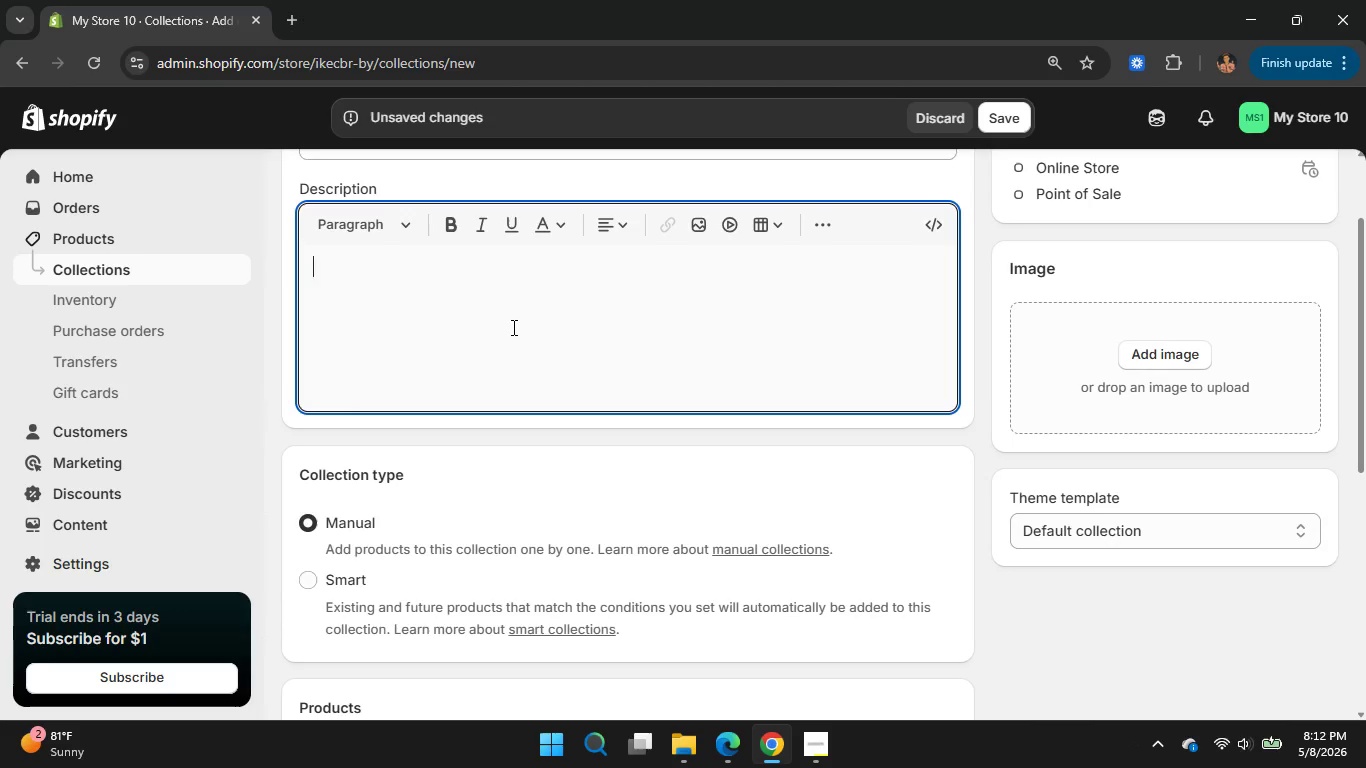 
left_click([514, 473])
 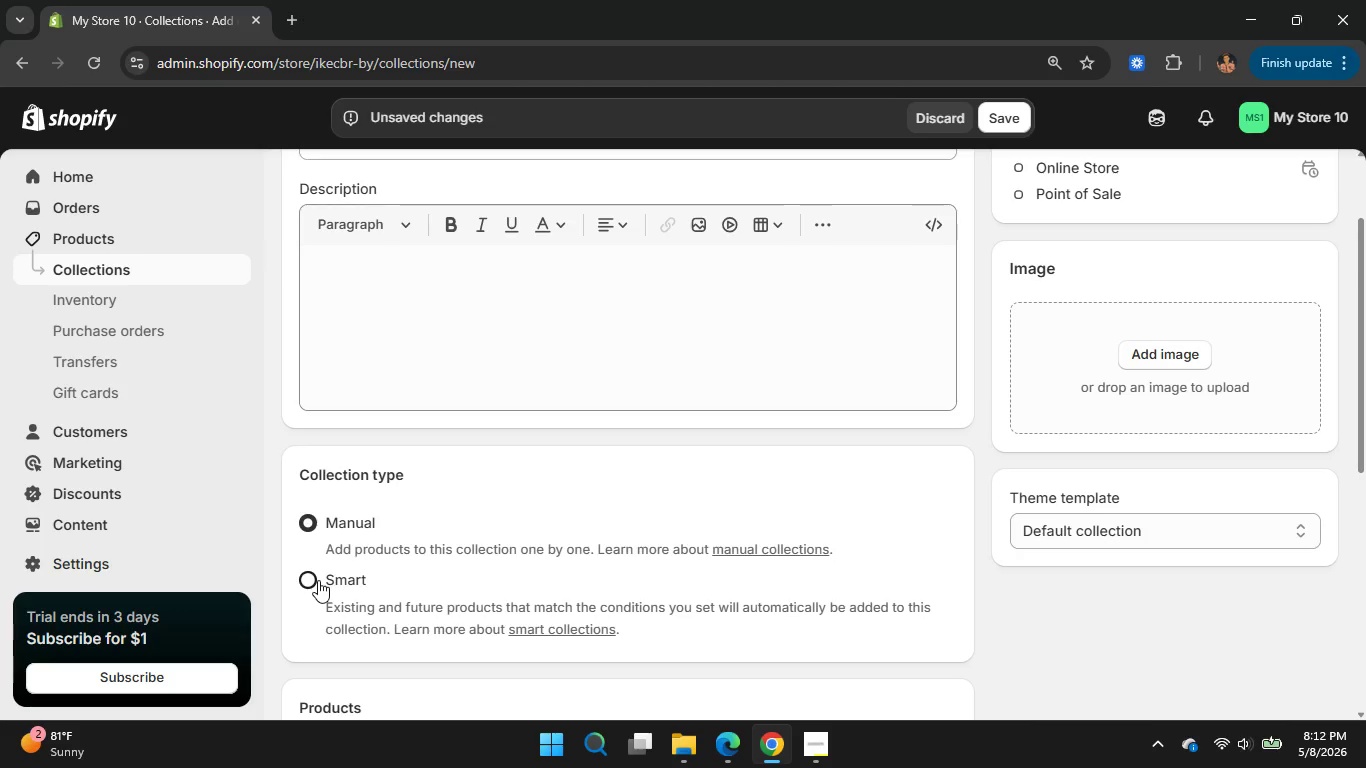 
left_click([318, 580])
 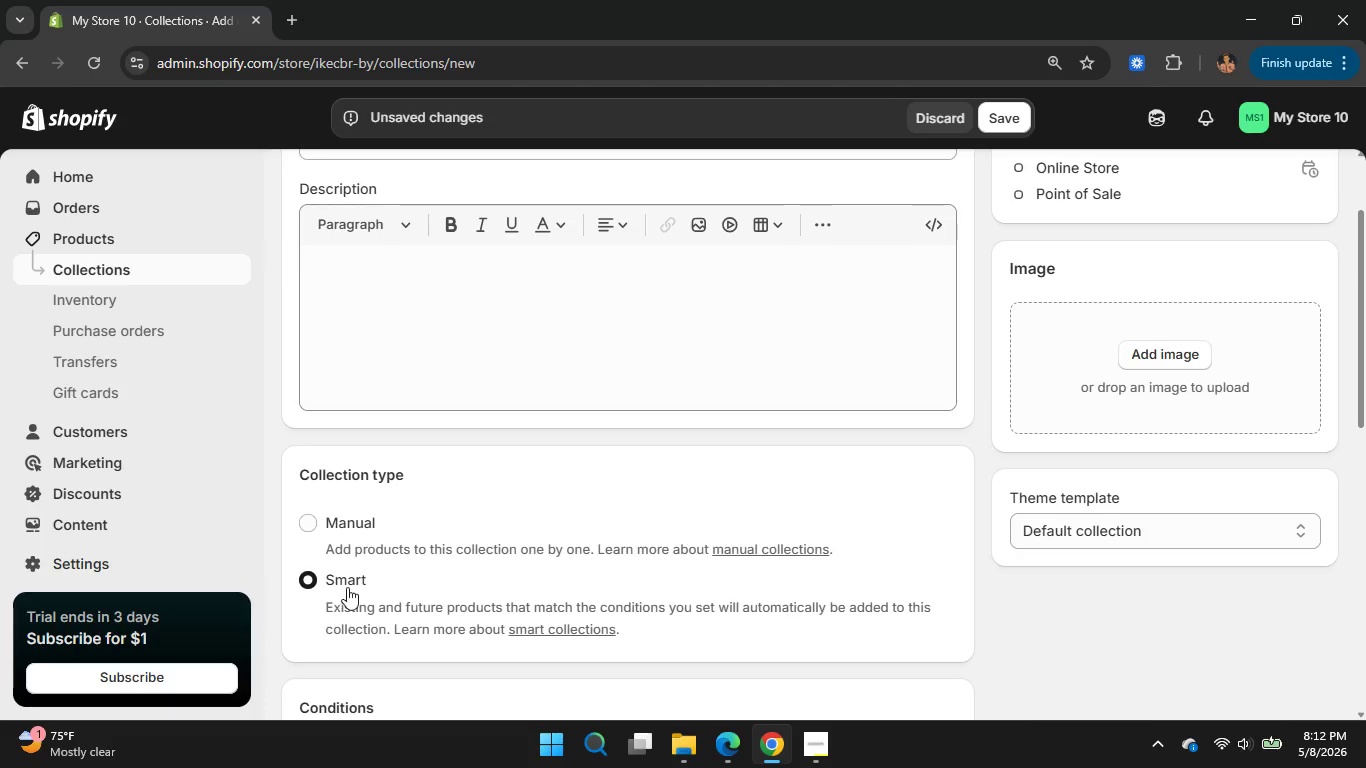 
scroll: coordinate [426, 535], scroll_direction: down, amount: 2.0
 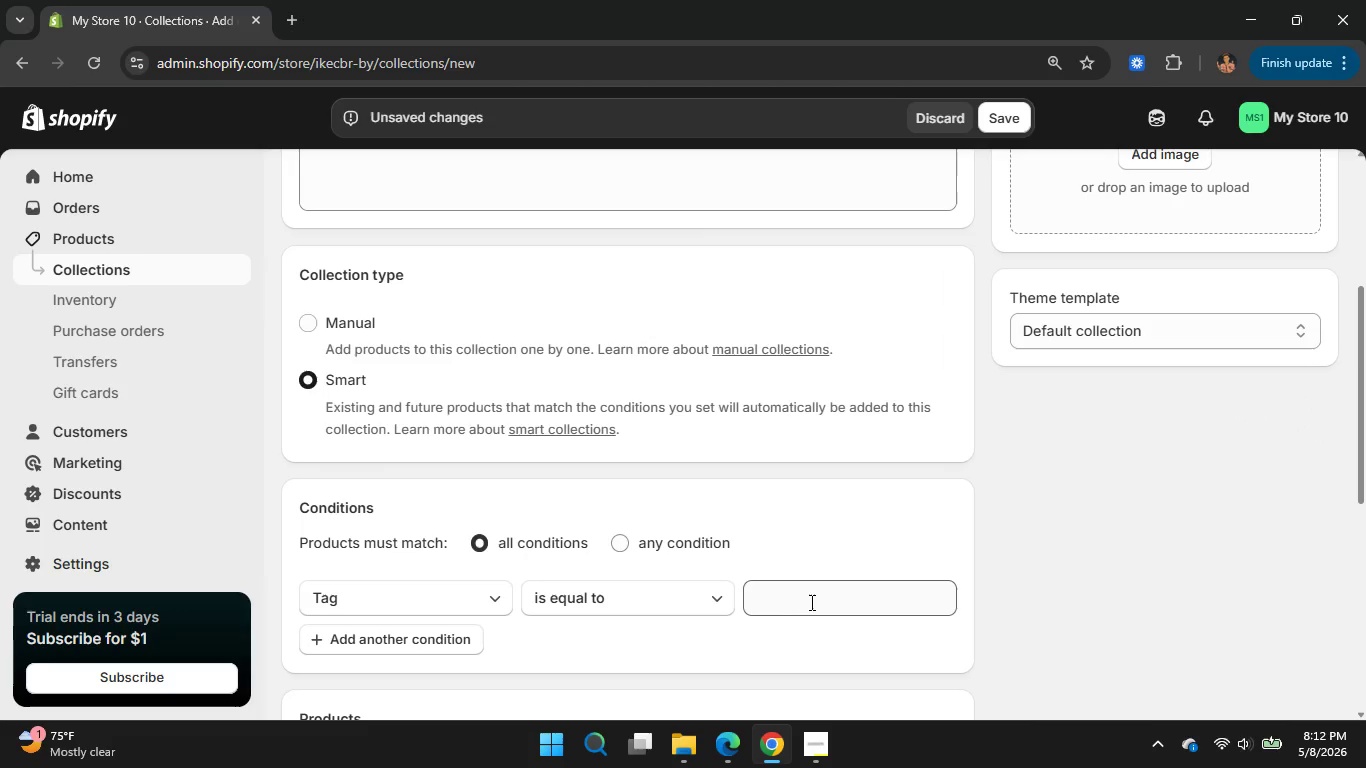 
wait(5.18)
 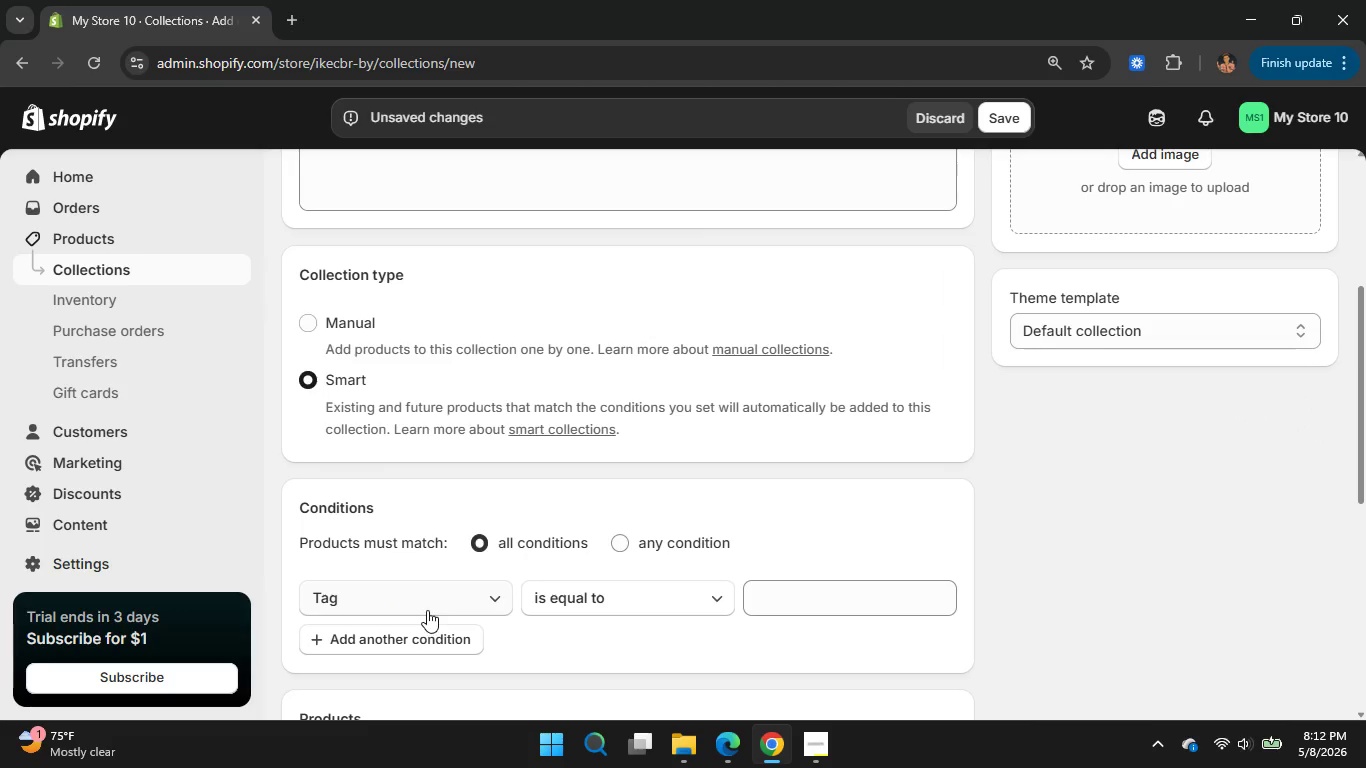 
type(Pickl)
 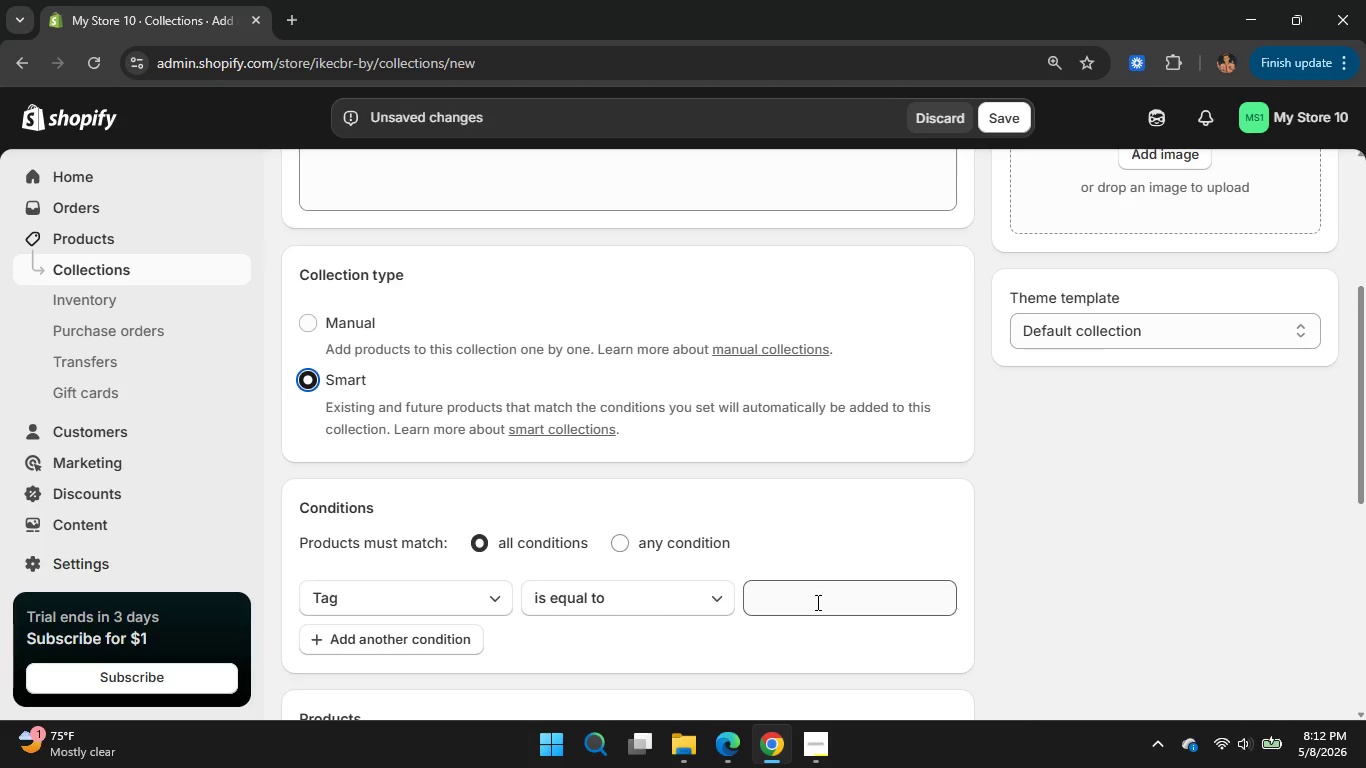 
left_click([816, 602])
 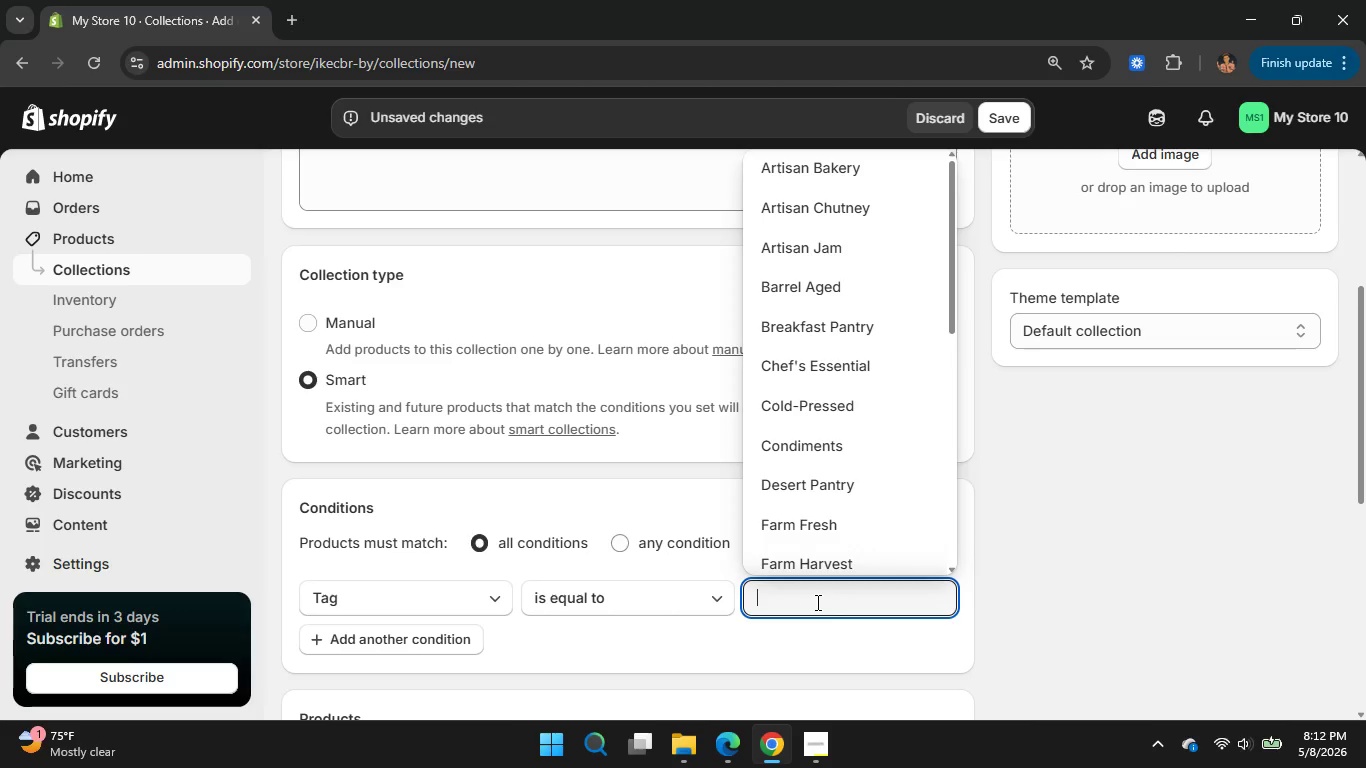 
type(Pick)
 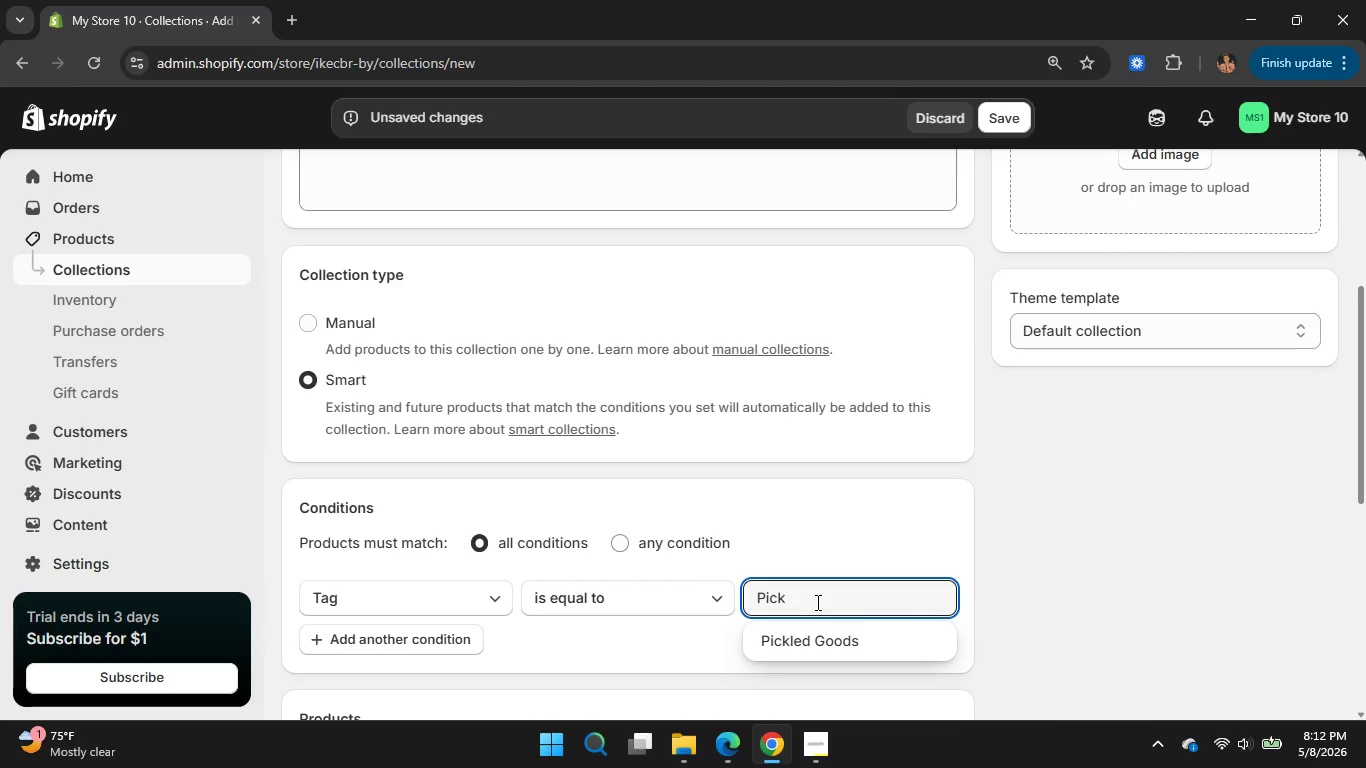 
left_click([814, 632])
 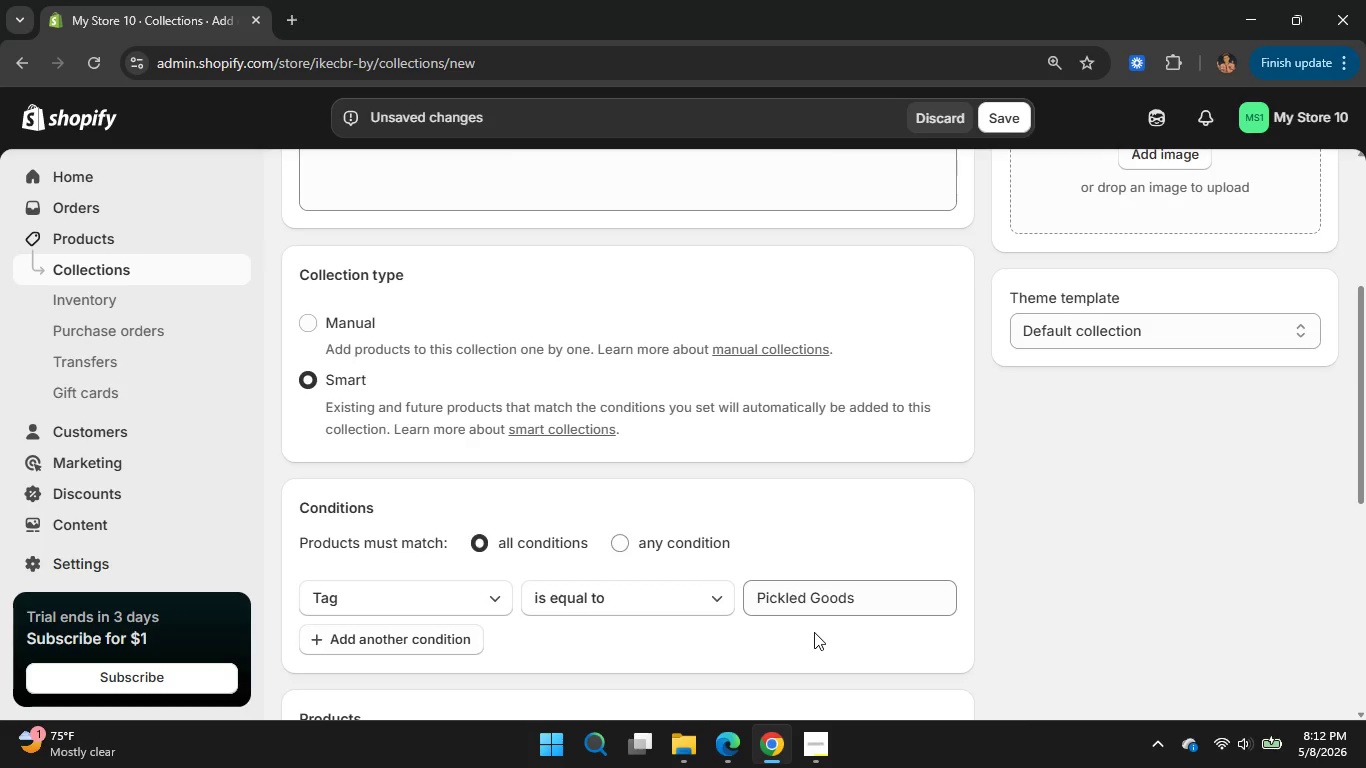 
scroll: coordinate [755, 636], scroll_direction: down, amount: 2.0
 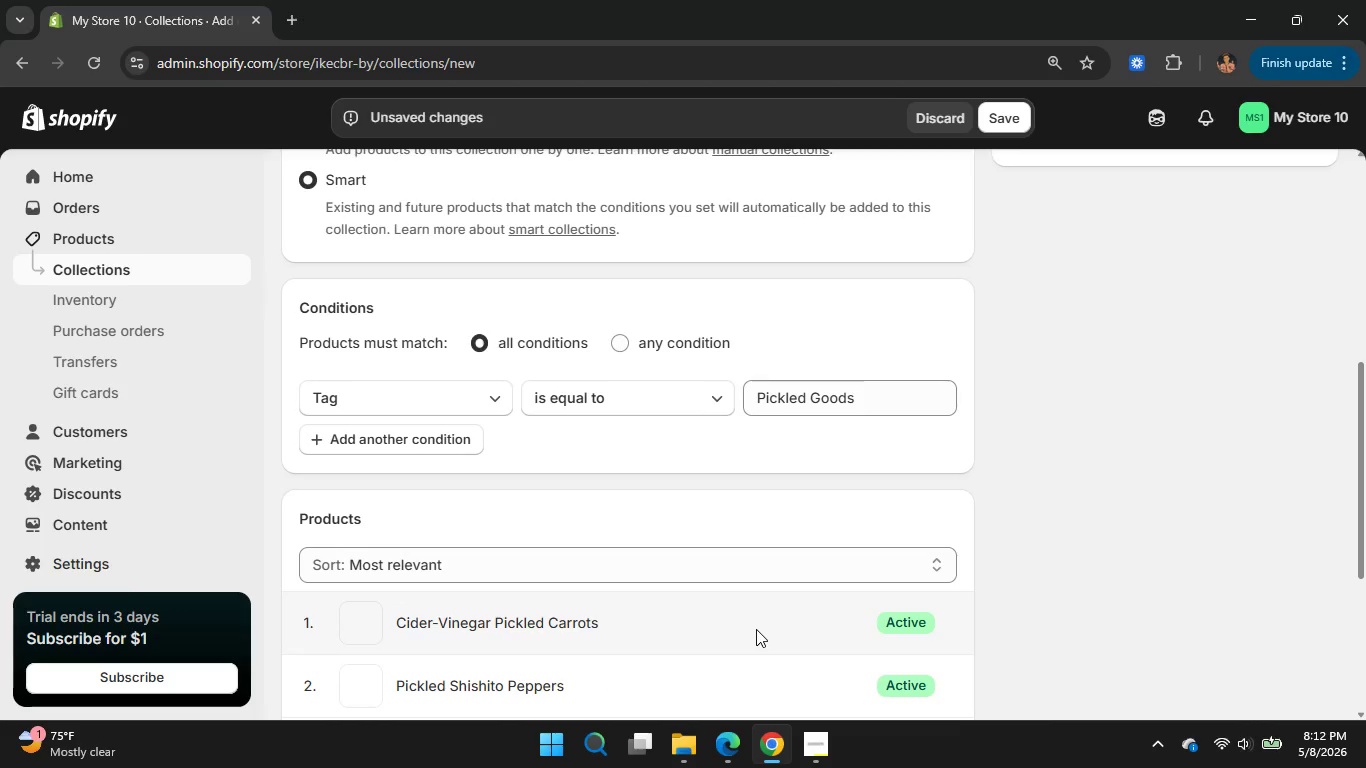 
scroll: coordinate [1067, 554], scroll_direction: up, amount: 4.0
 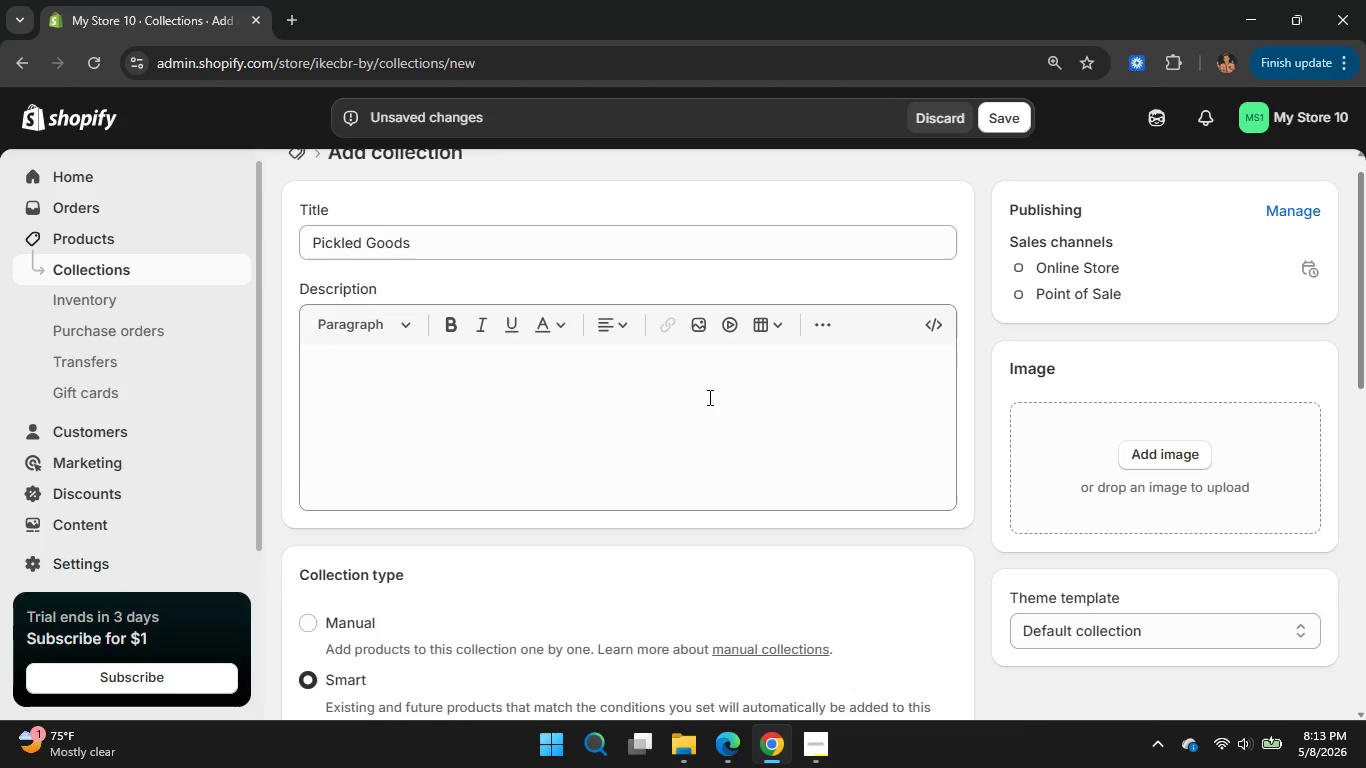 
left_click([721, 736])
 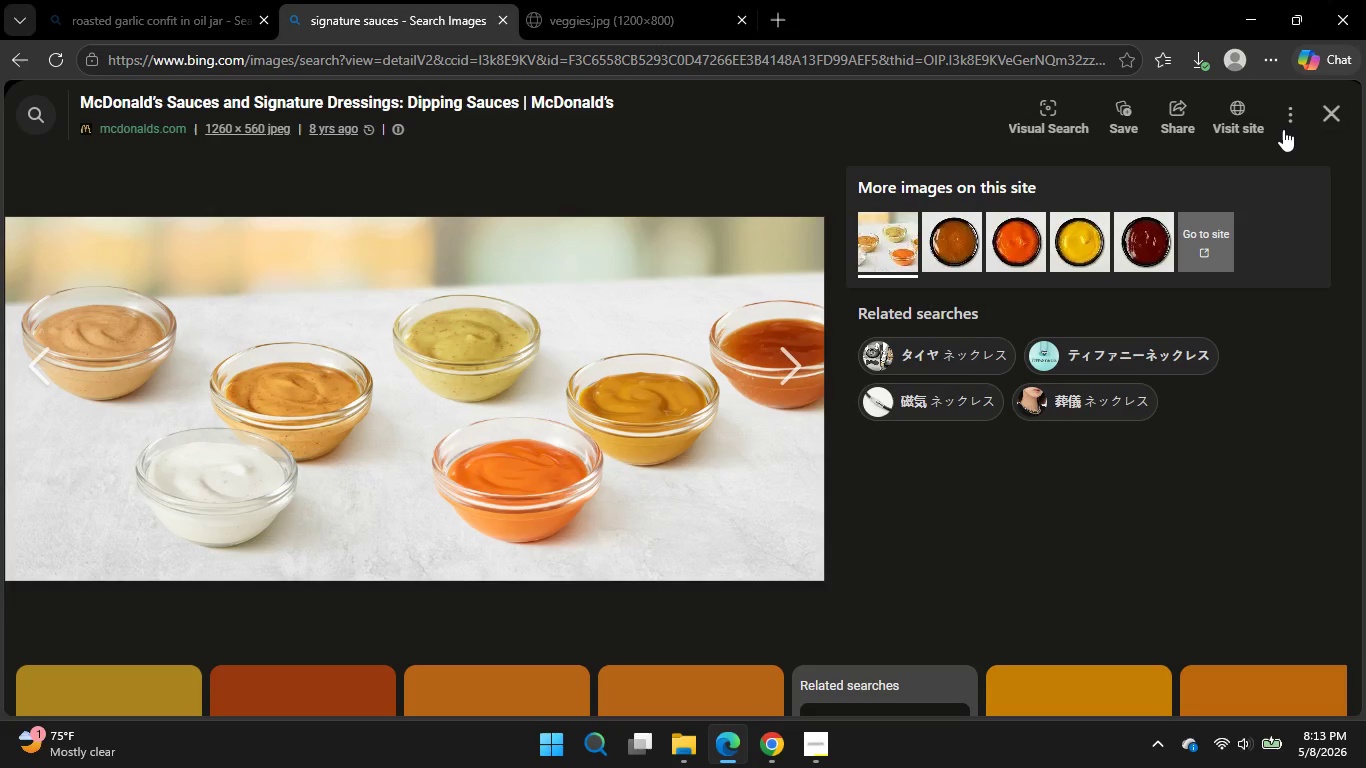 
left_click([1340, 107])
 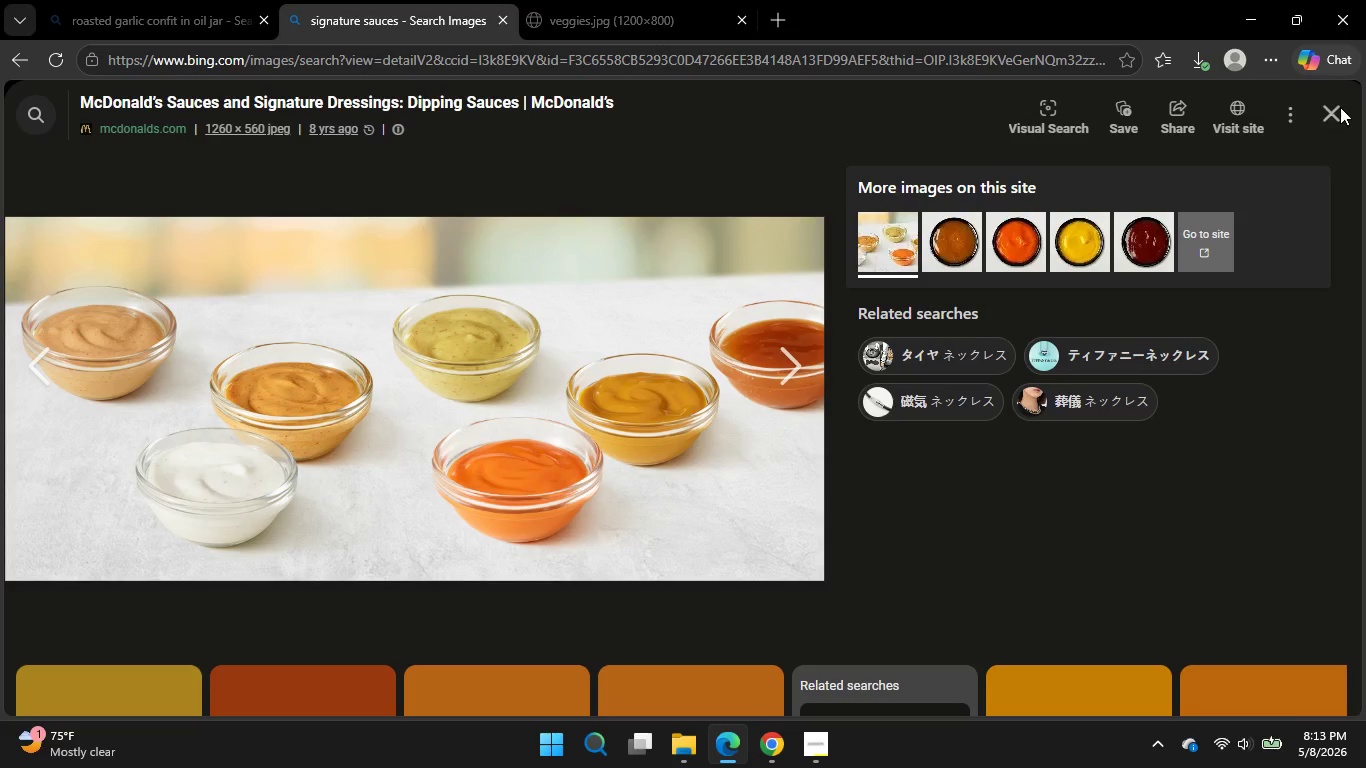 
left_click([1246, 139])
 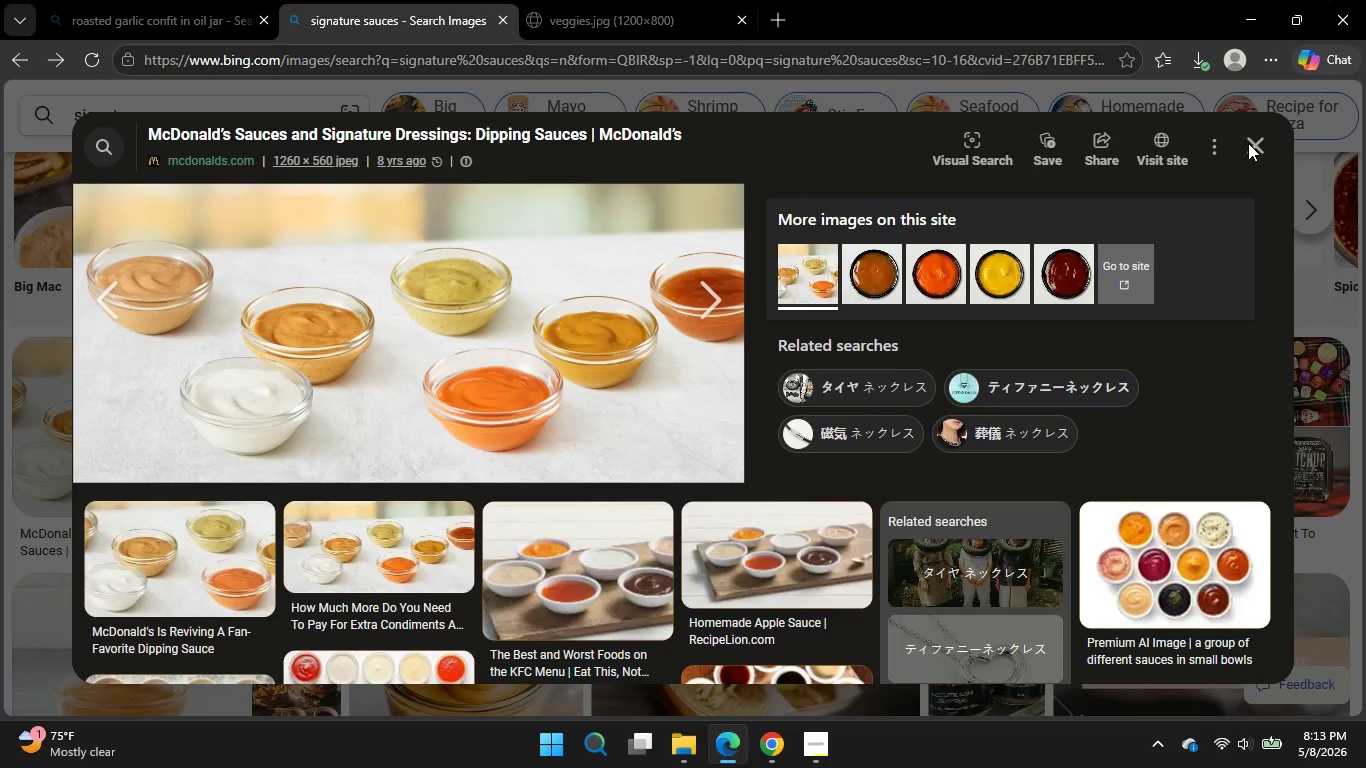 
left_click_drag(start_coordinate=[260, 116], to_coordinate=[63, 122])
 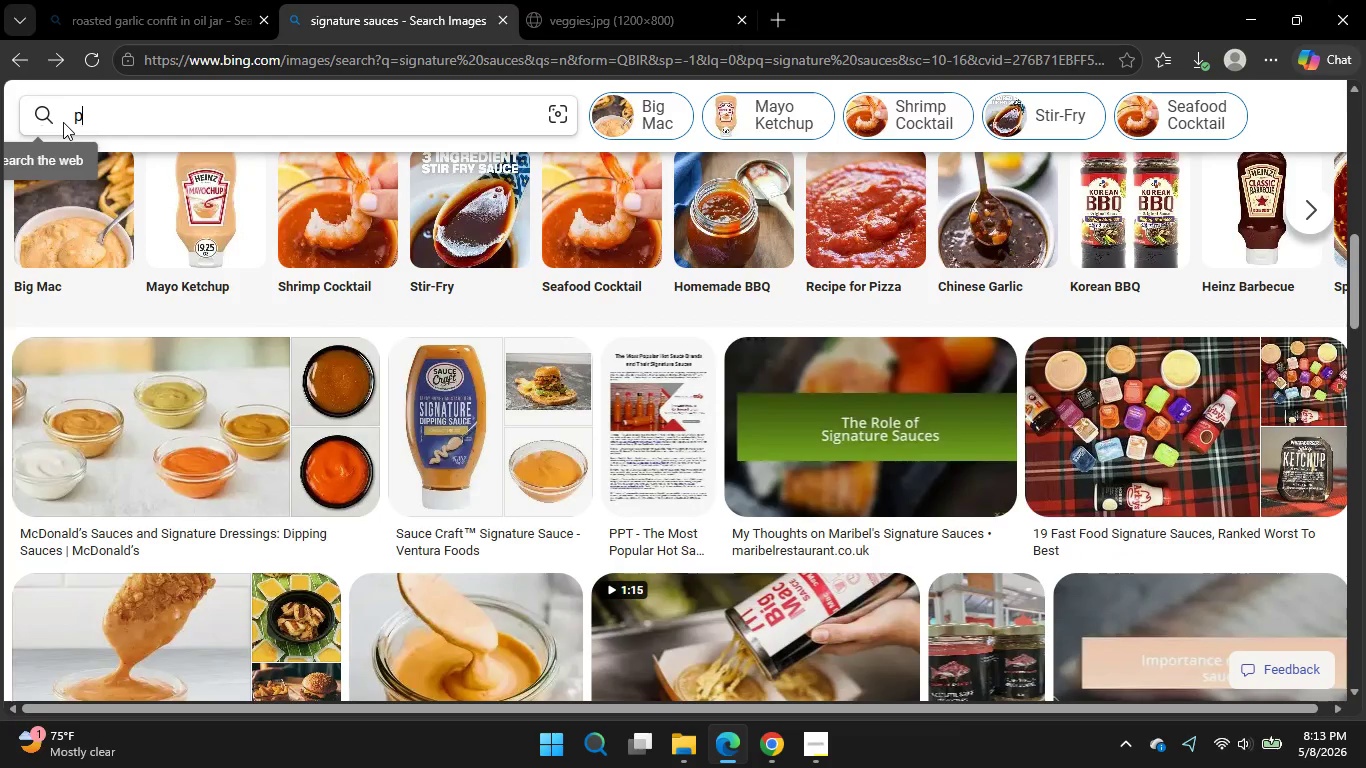 
type(pickled goods)
 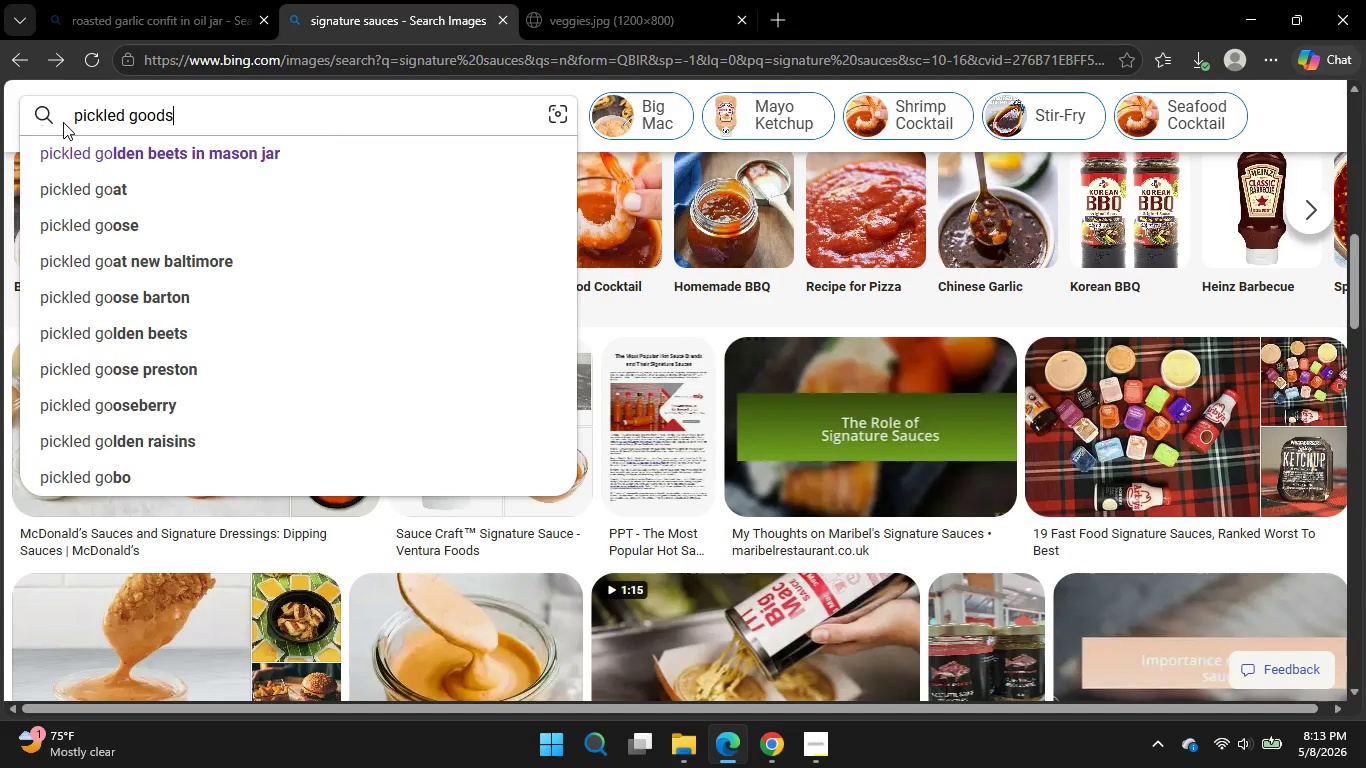 
key(Enter)
 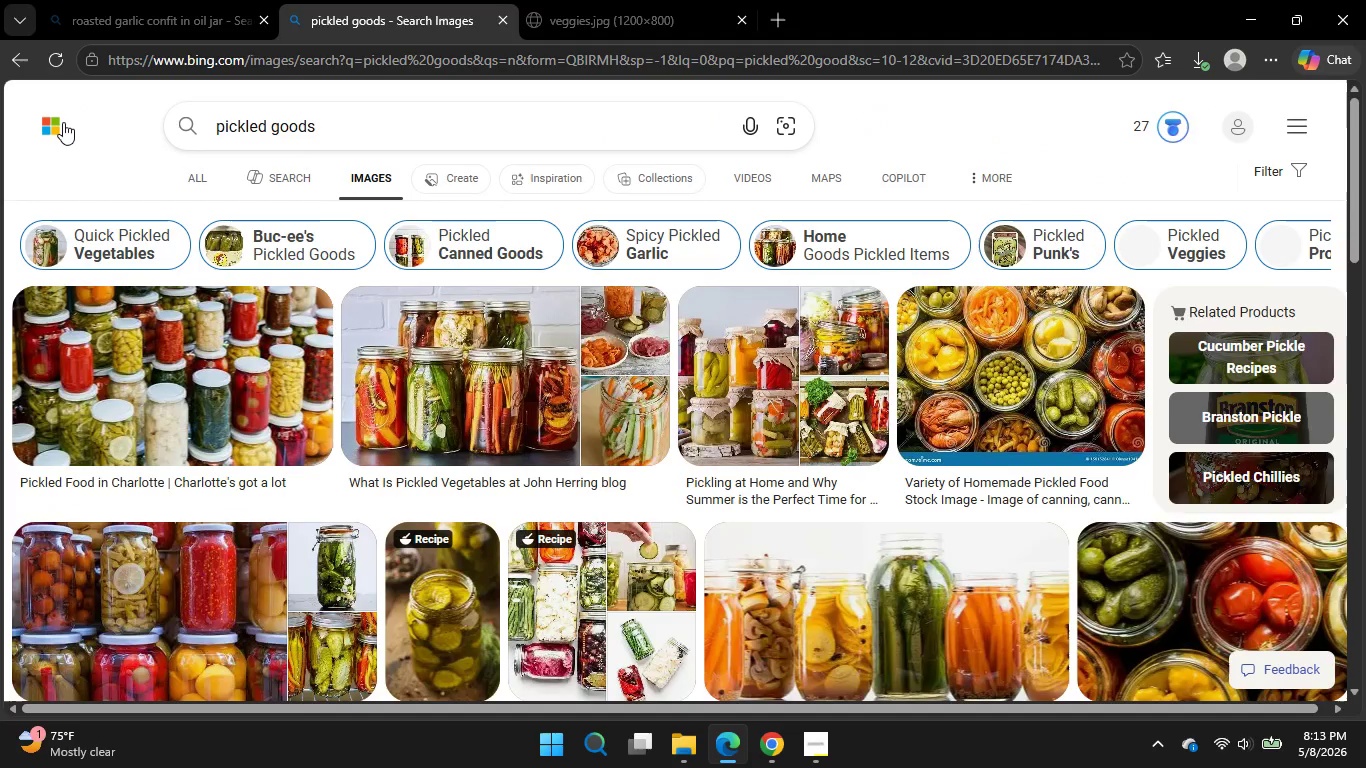 
wait(12.16)
 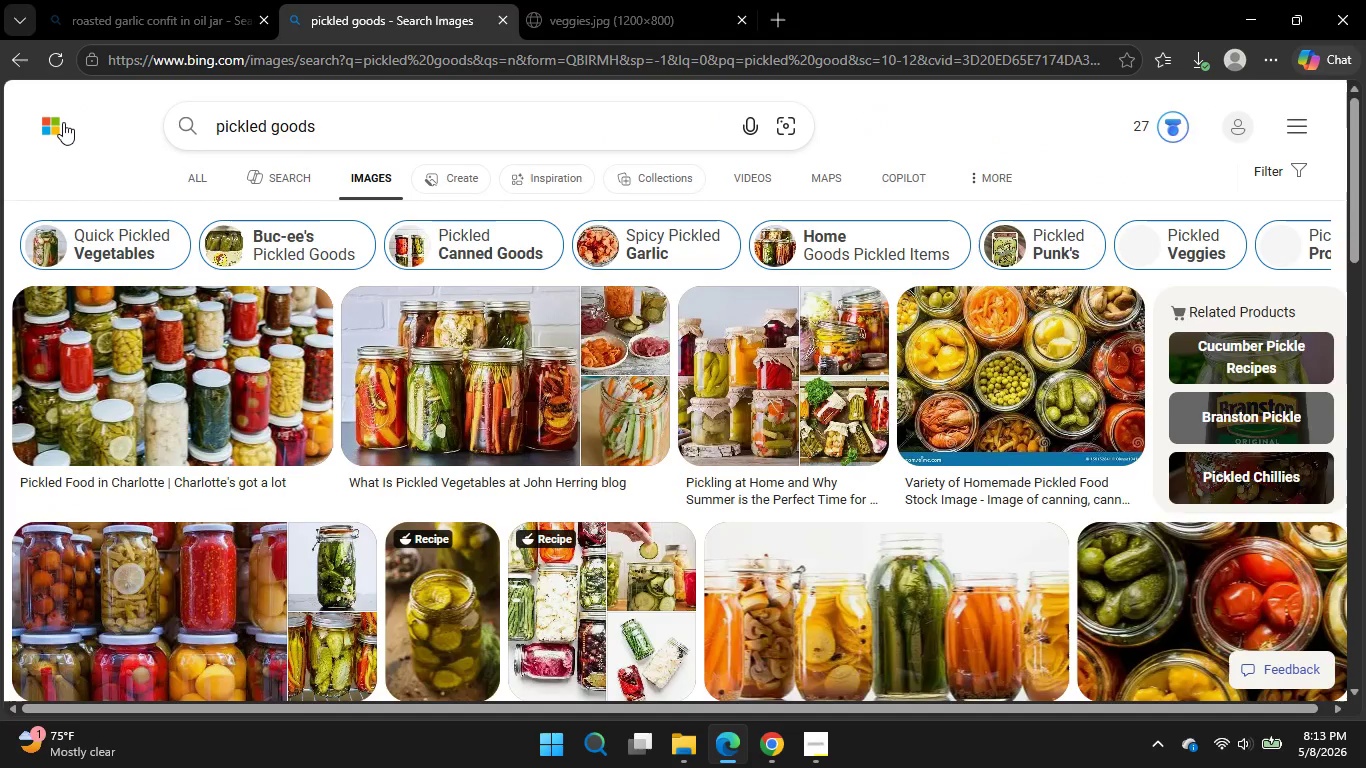 
left_click([772, 631])
 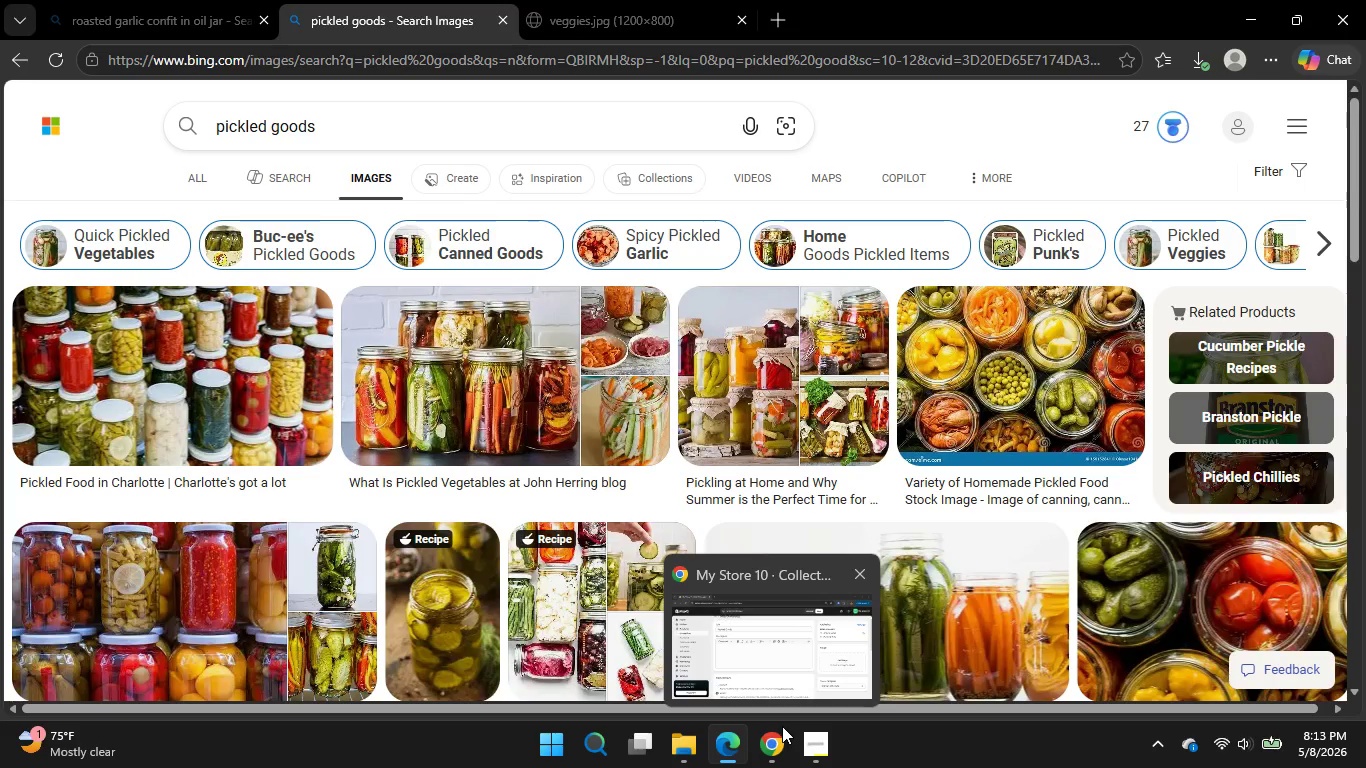 
scroll: coordinate [760, 547], scroll_direction: down, amount: 5.0
 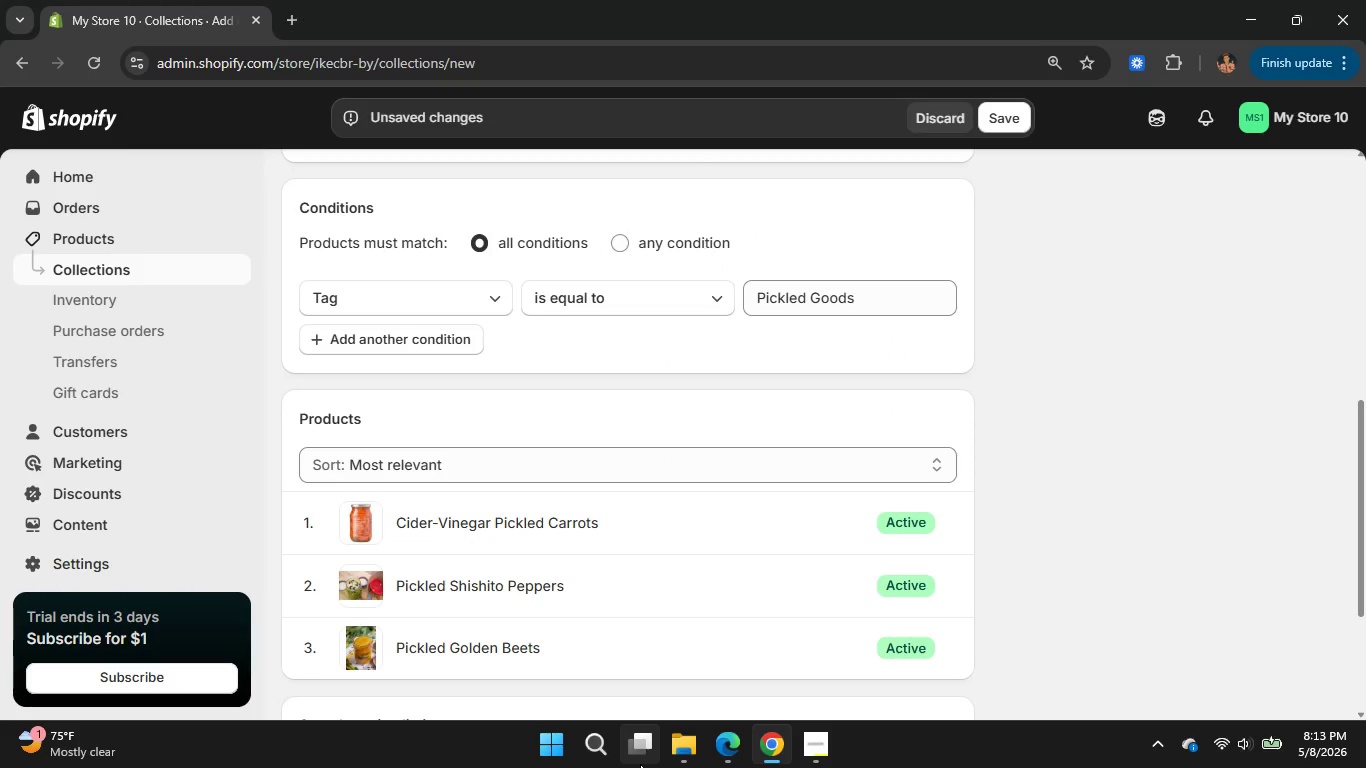 
wait(10.35)
 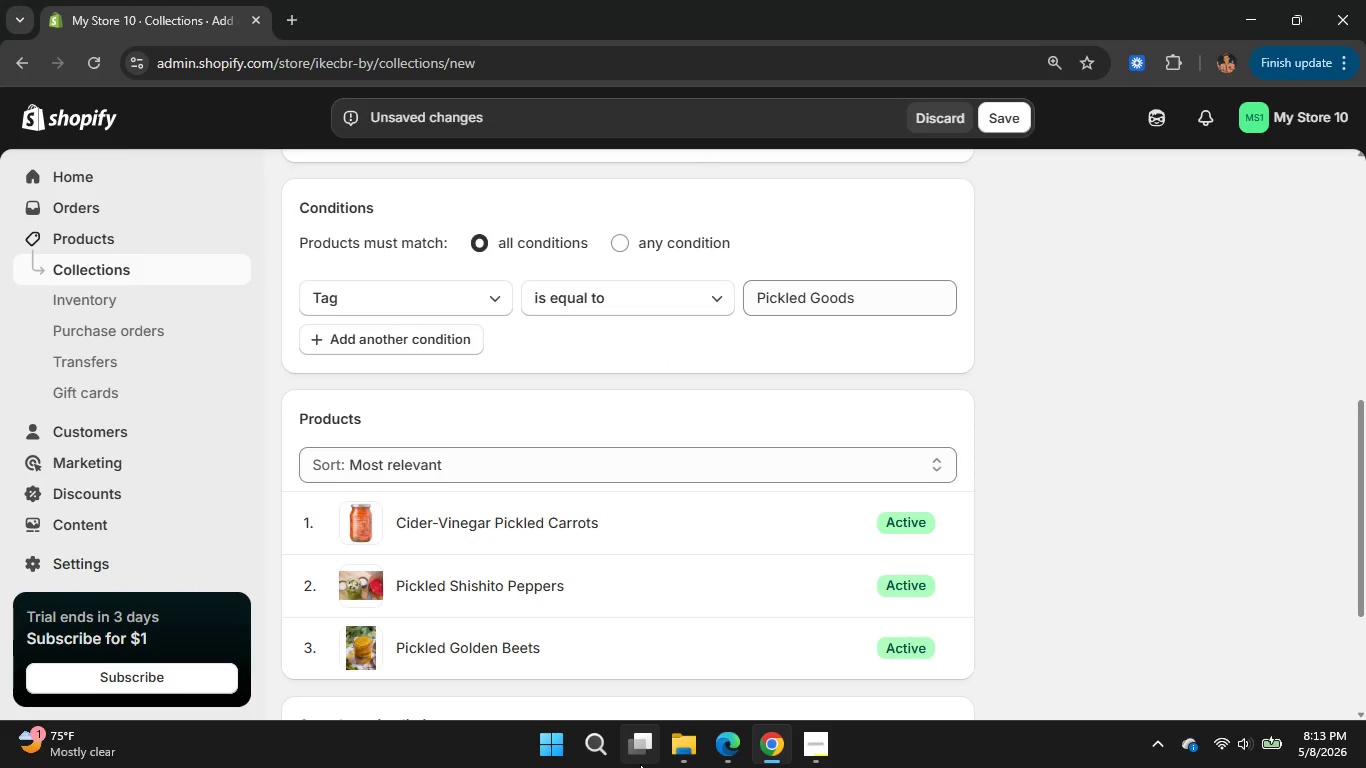 
left_click([716, 750])
 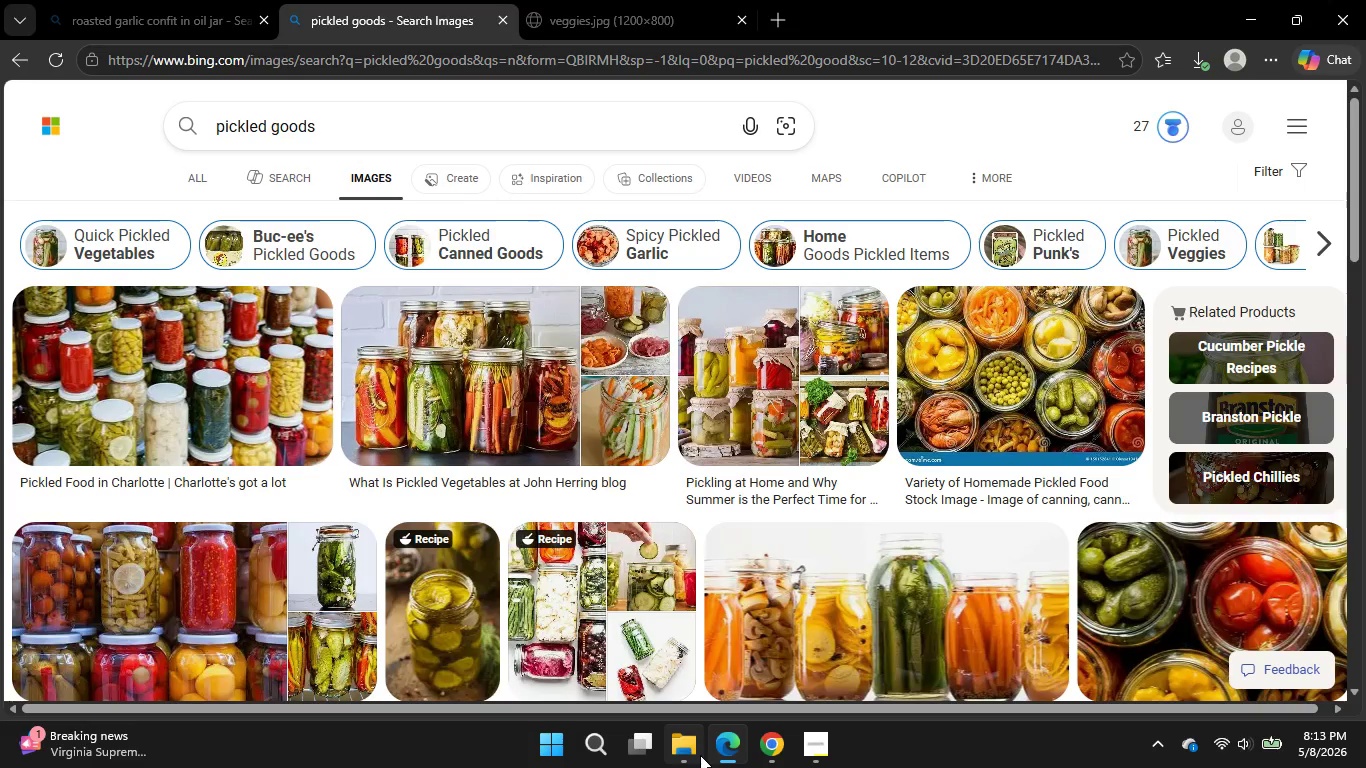 
double_click([240, 363])
 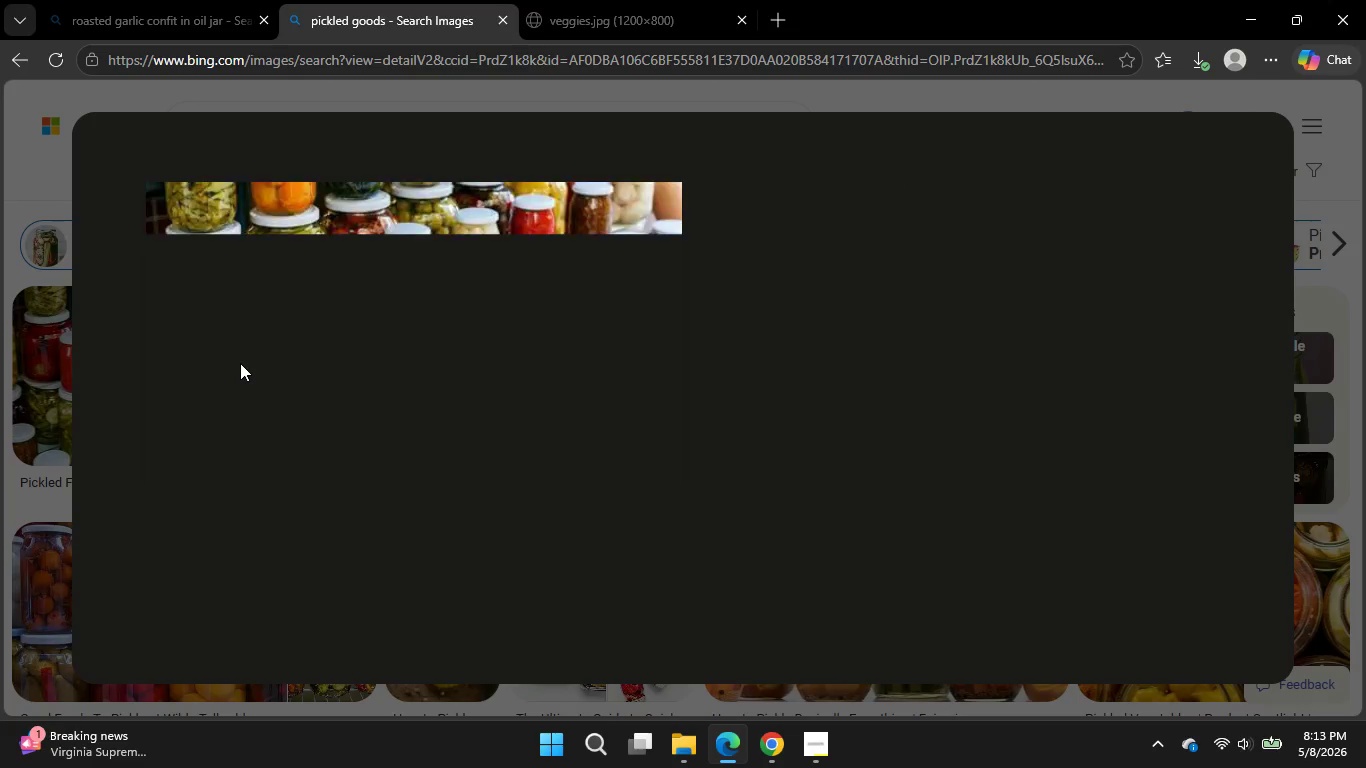 
wait(9.62)
 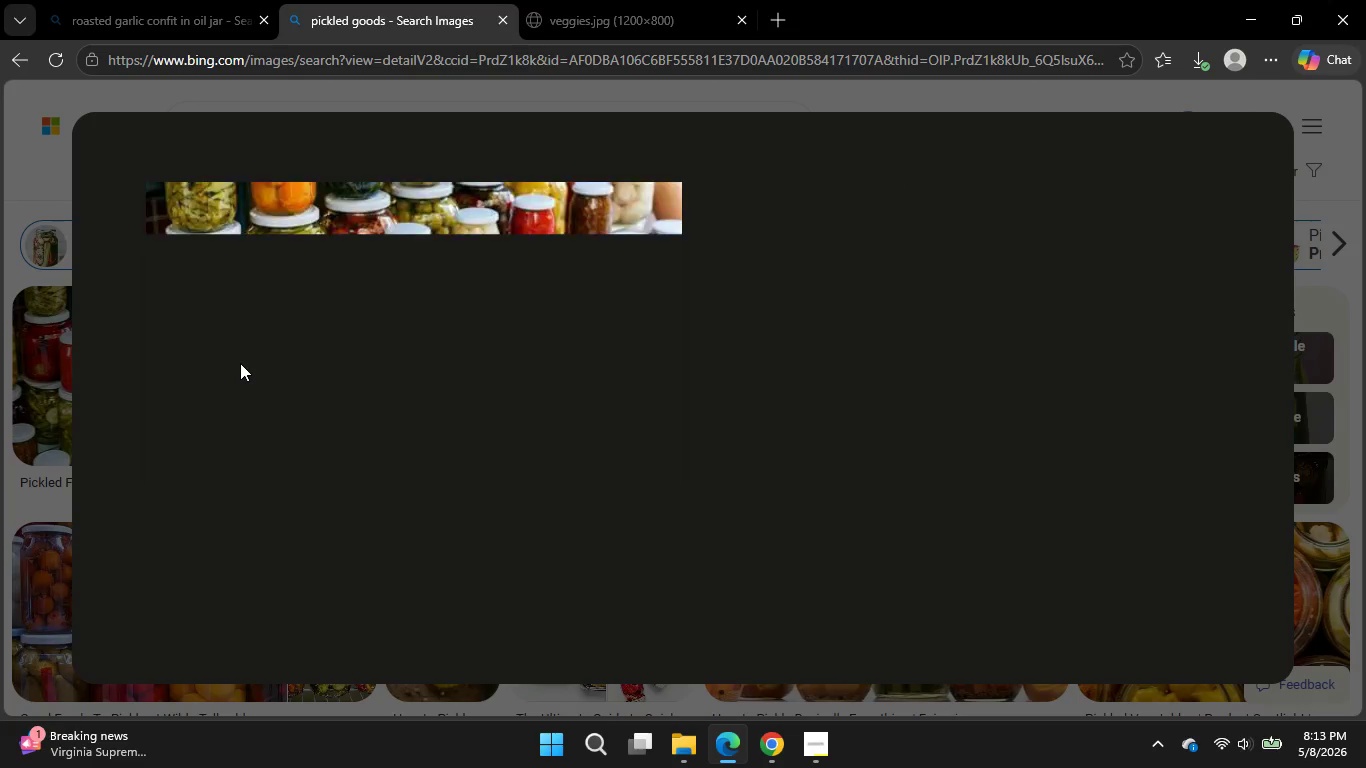 
left_click([406, 434])
 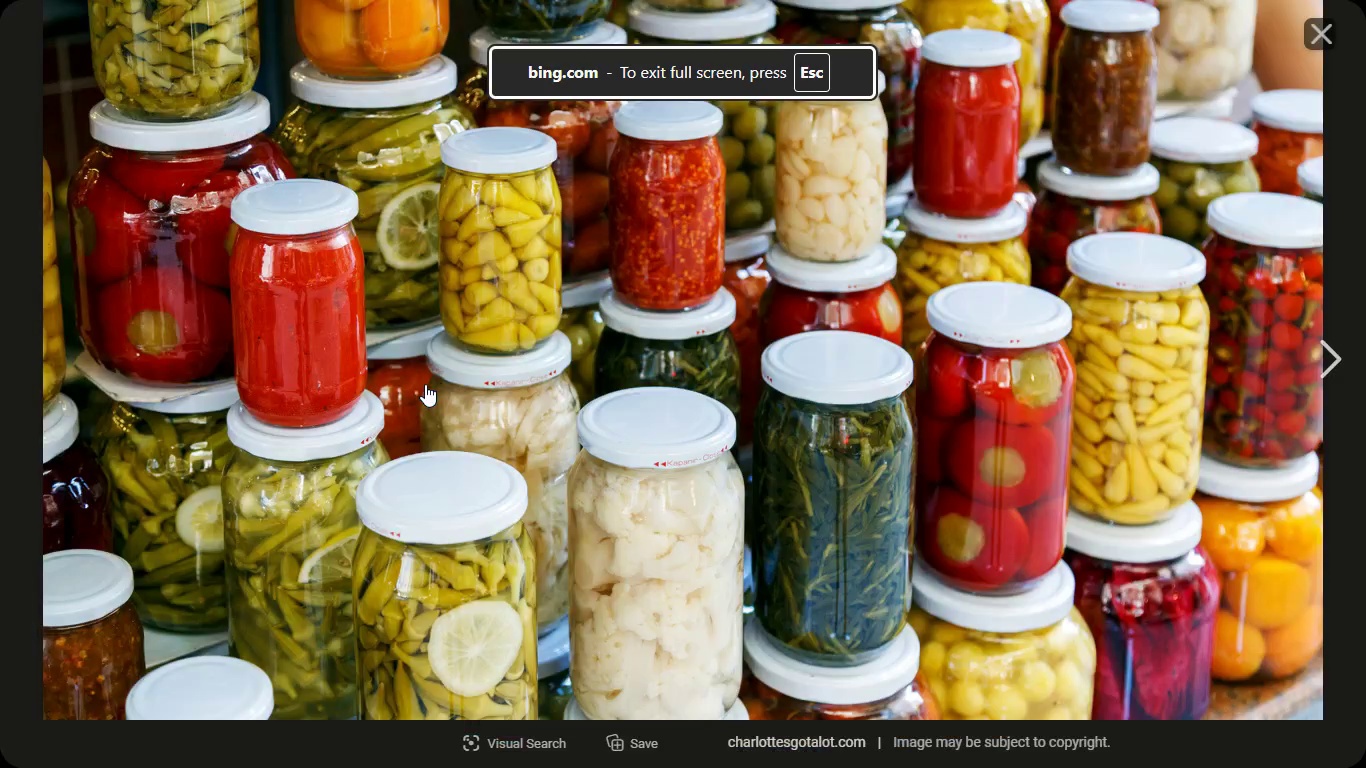 
right_click([587, 343])
 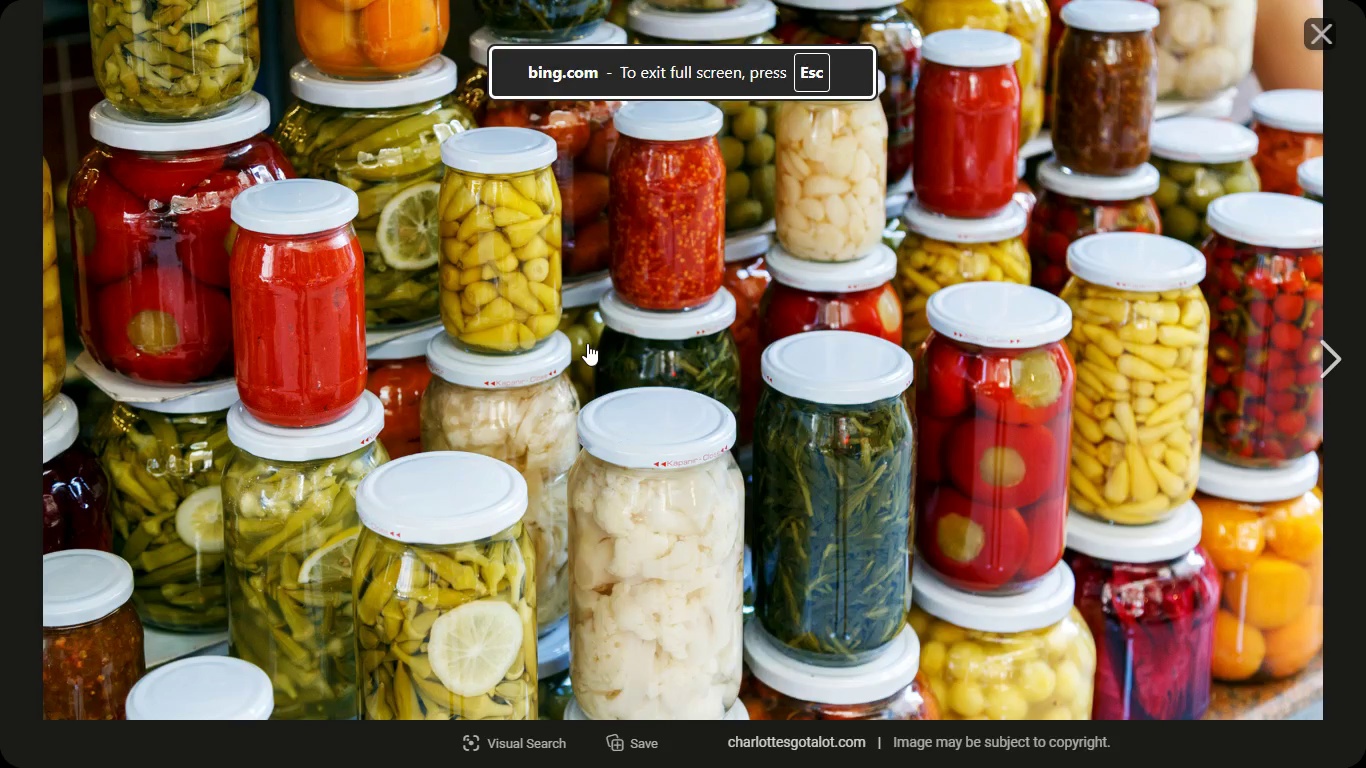 
left_click([627, 393])
 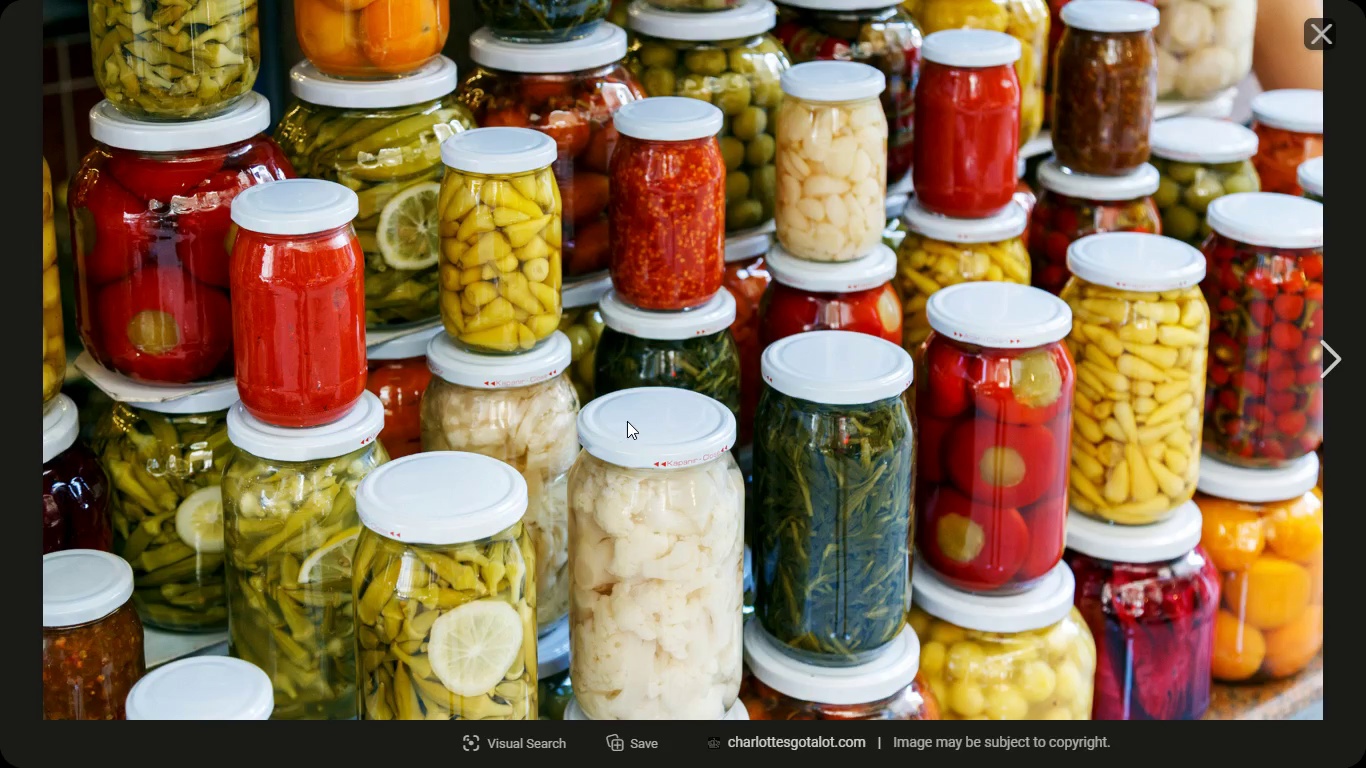 
wait(16.41)
 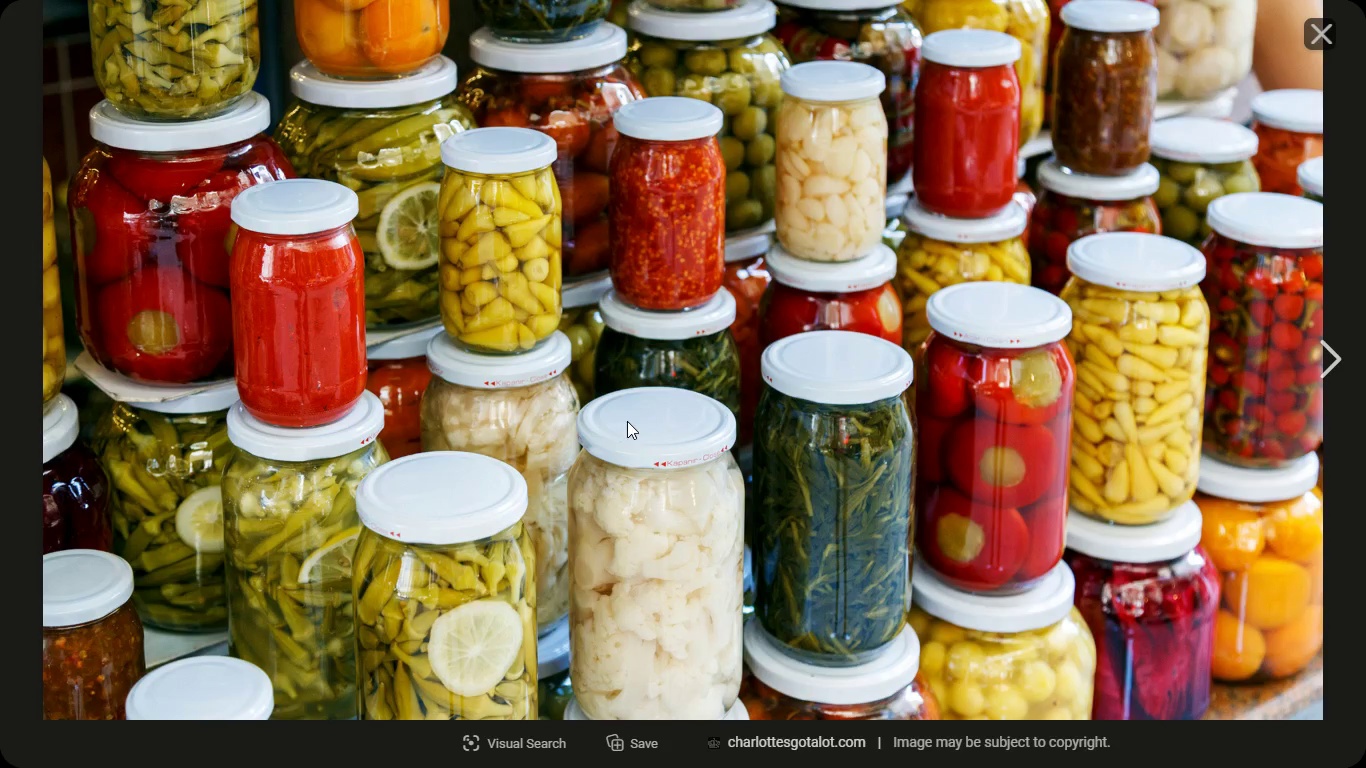 
type(coll4)
 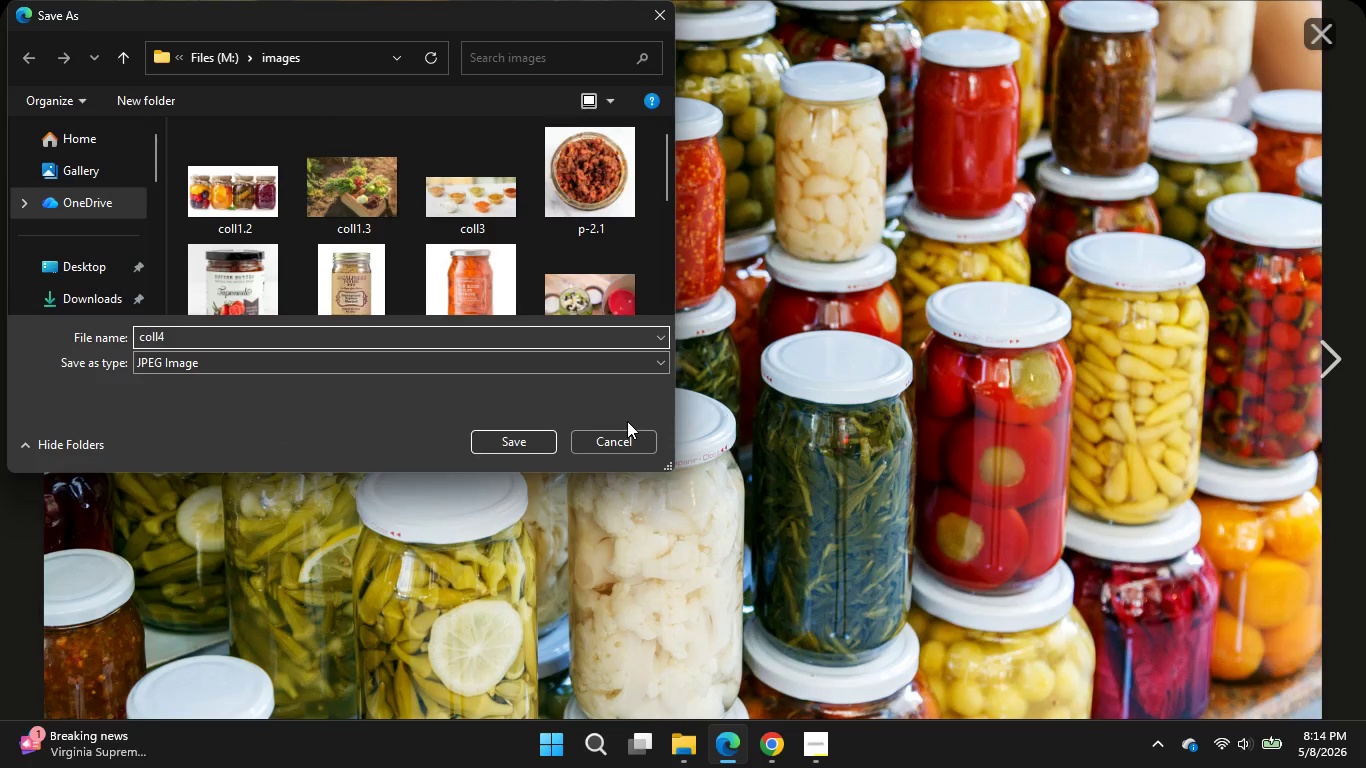 
left_click([537, 439])
 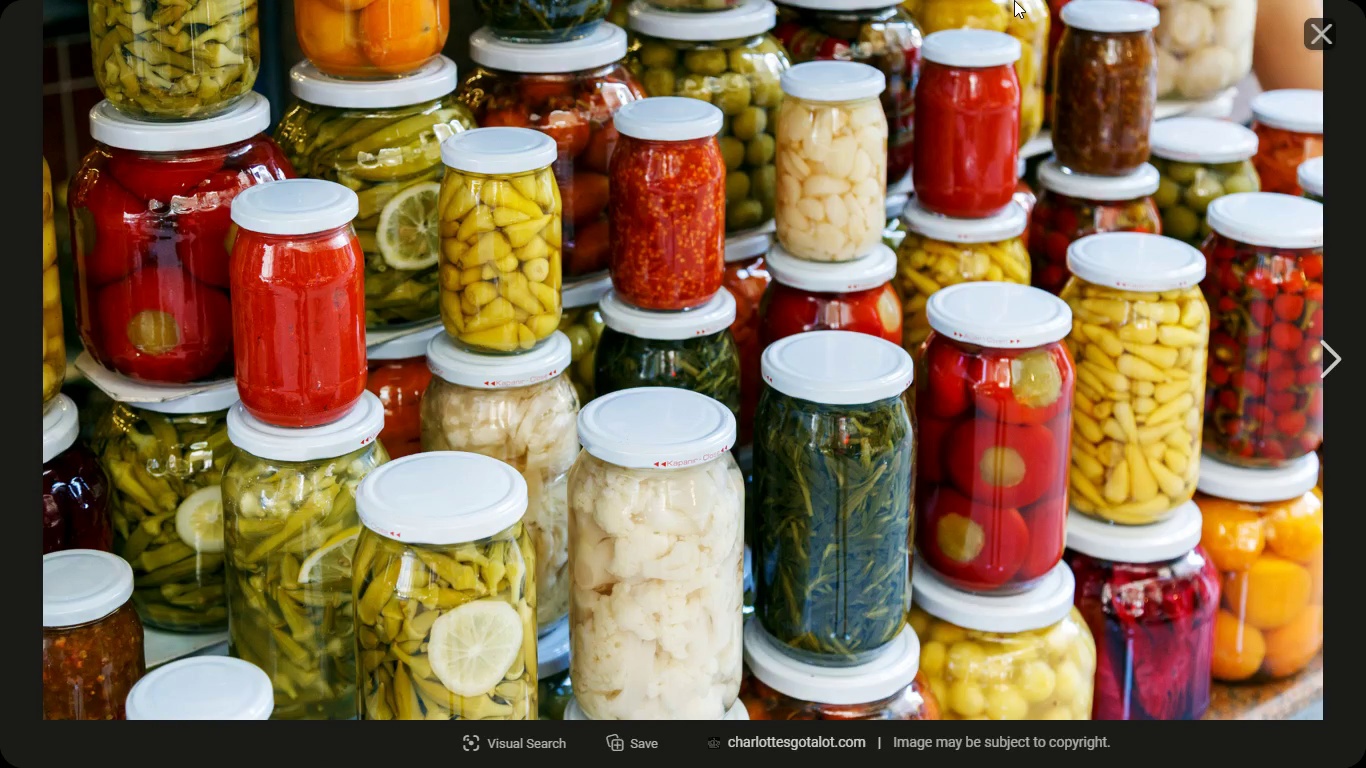 
left_click([1329, 40])
 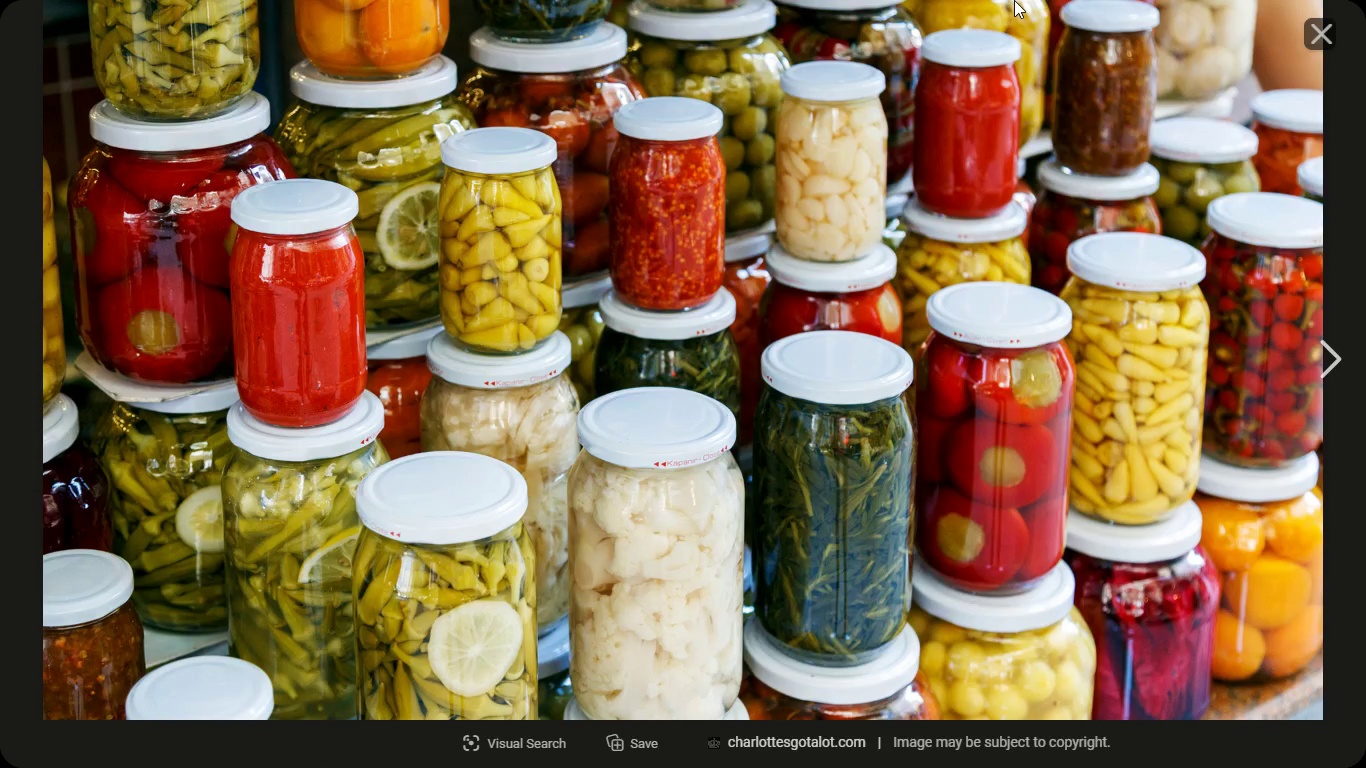 
left_click([768, 751])
 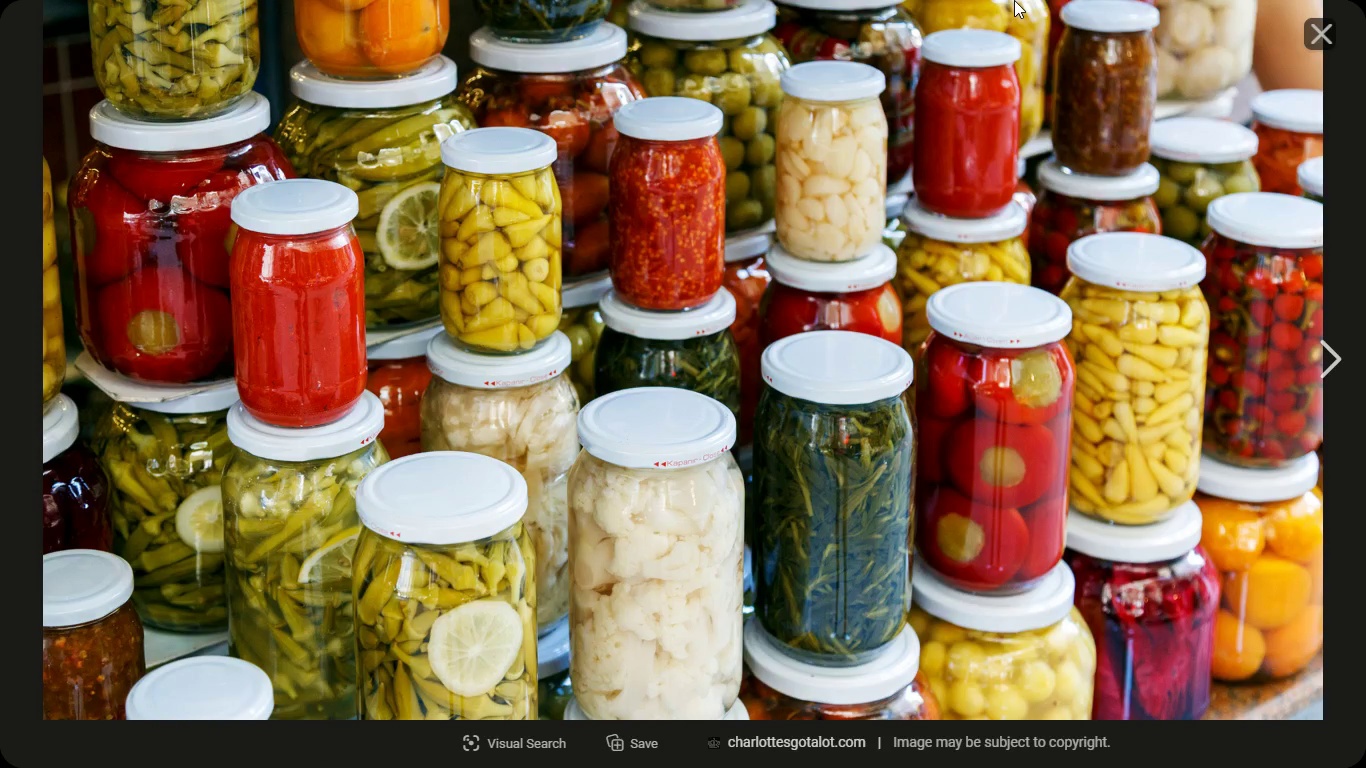 
scroll: coordinate [756, 432], scroll_direction: up, amount: 3.0
 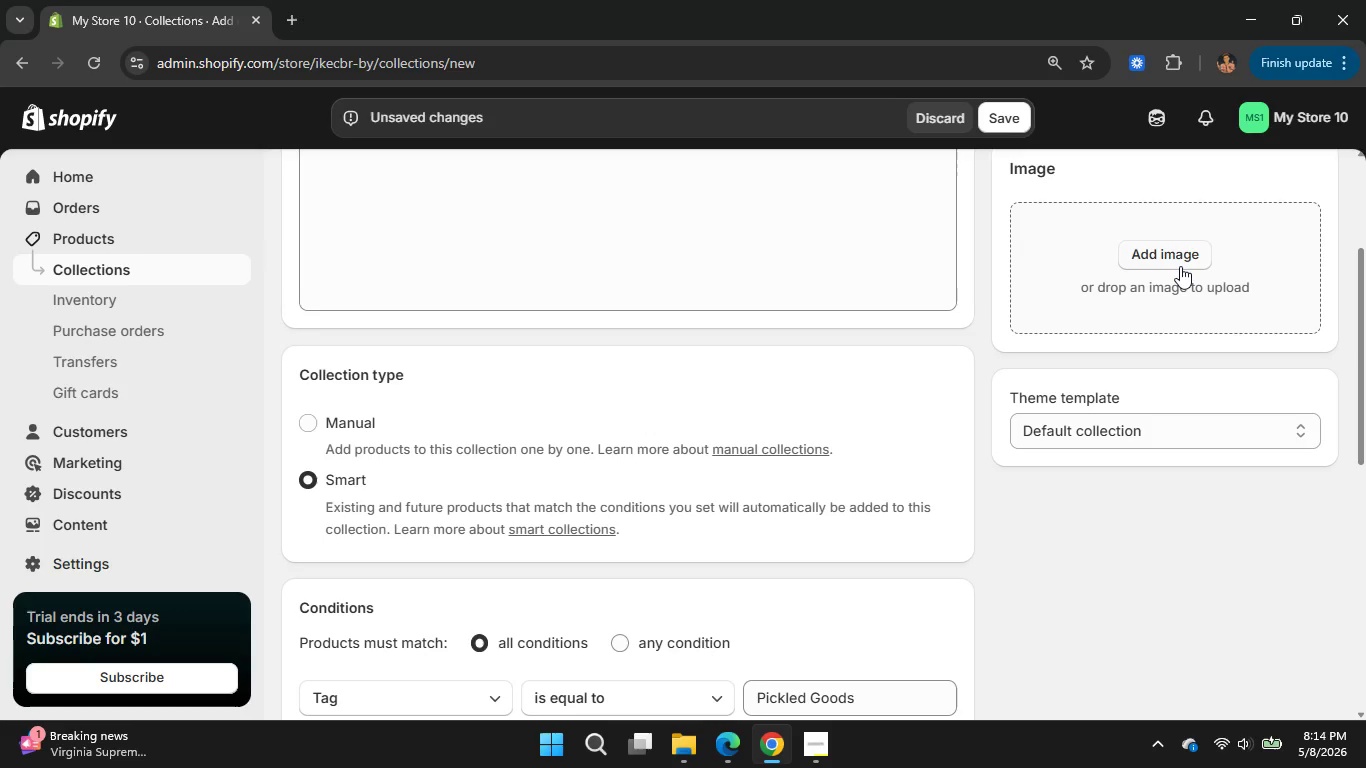 
left_click([1180, 266])
 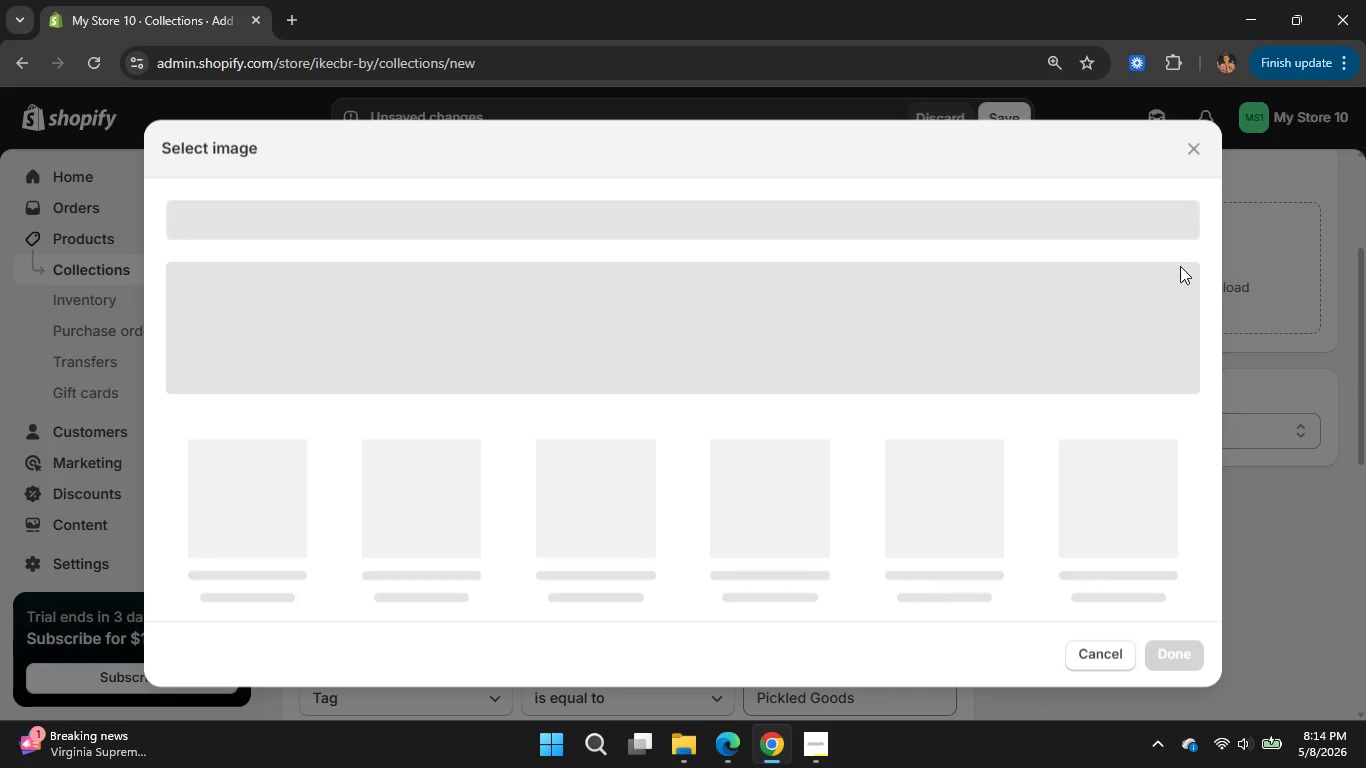 
left_click([711, 346])
 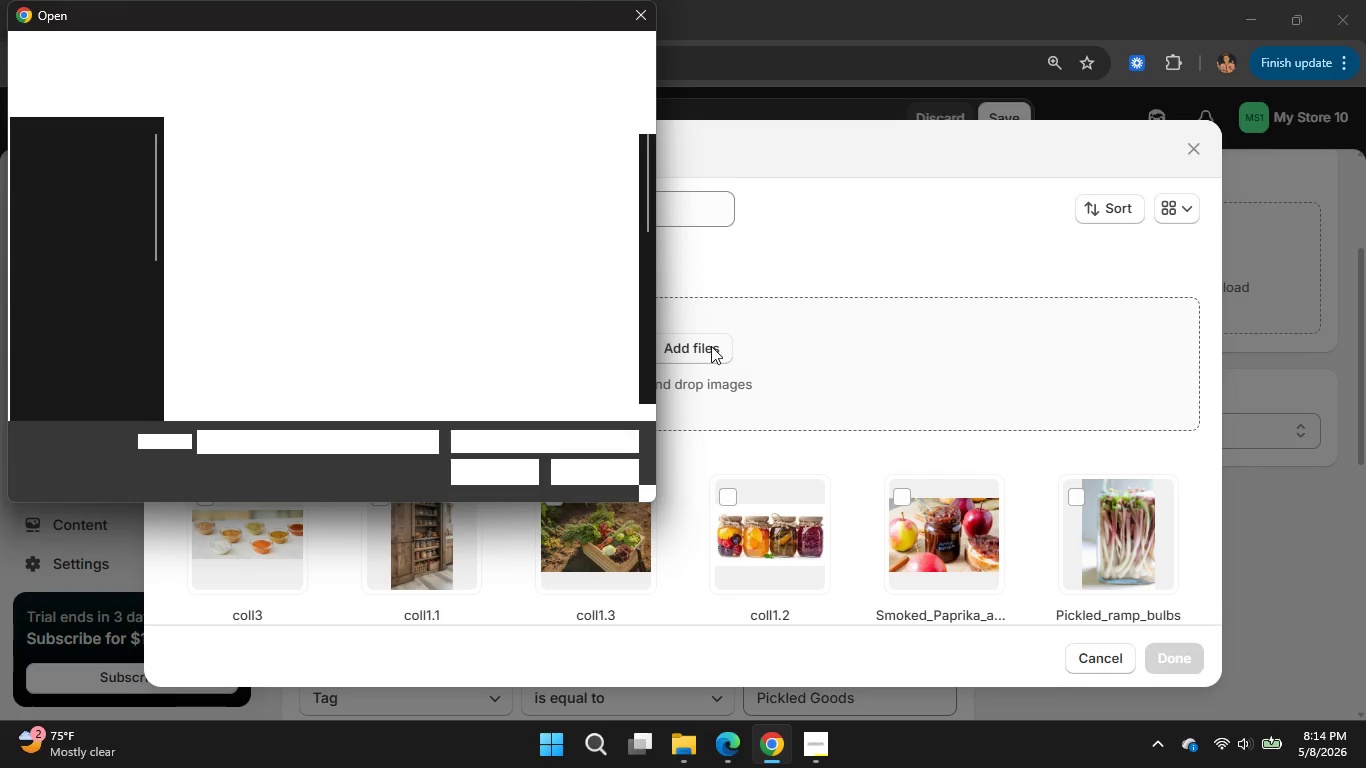 
wait(16.06)
 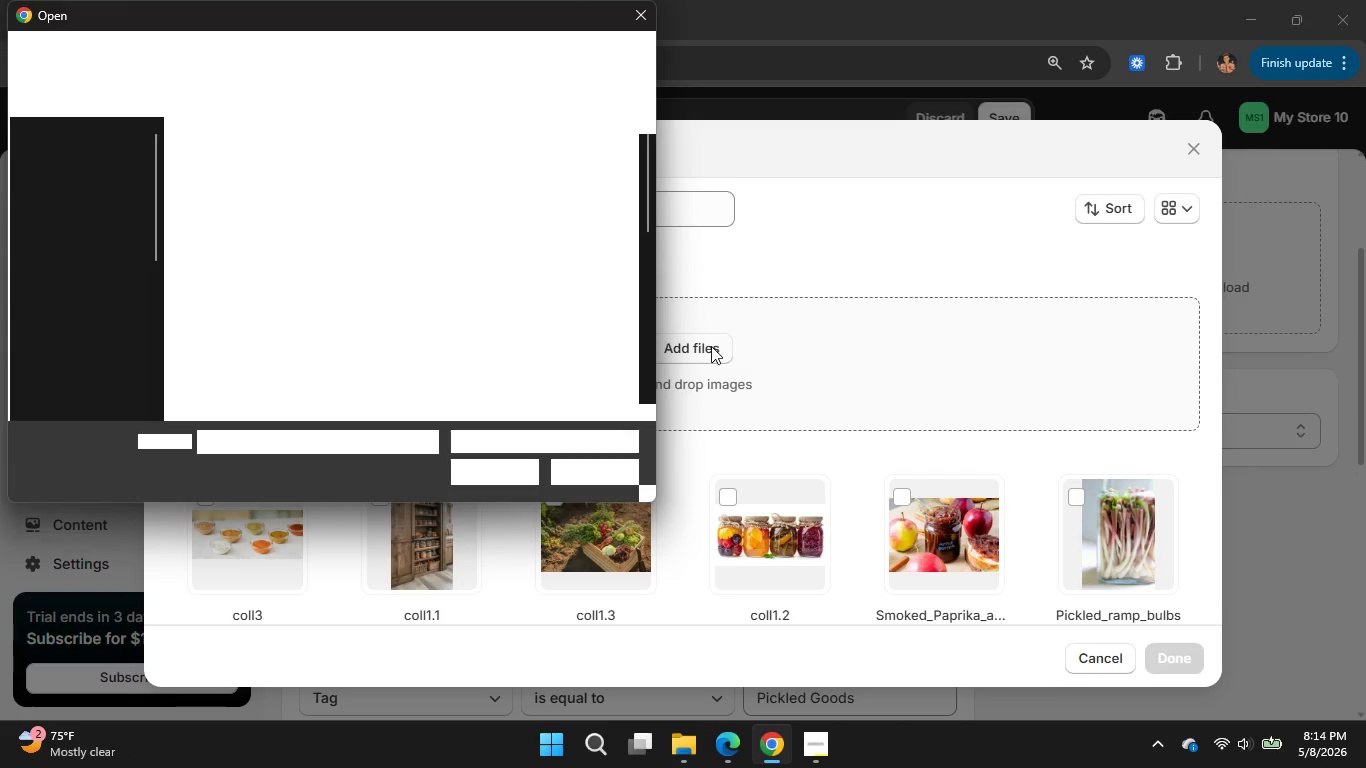 
left_click([226, 323])
 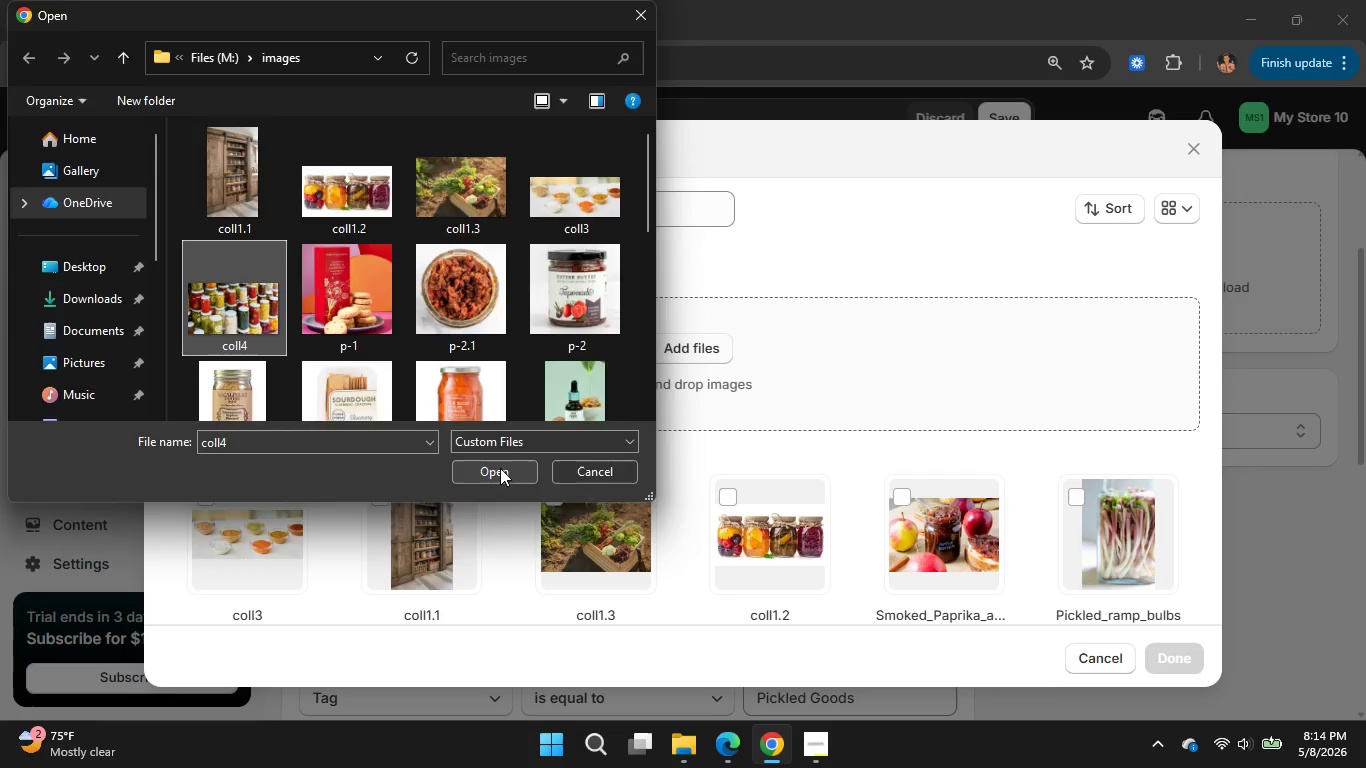 
left_click([500, 468])
 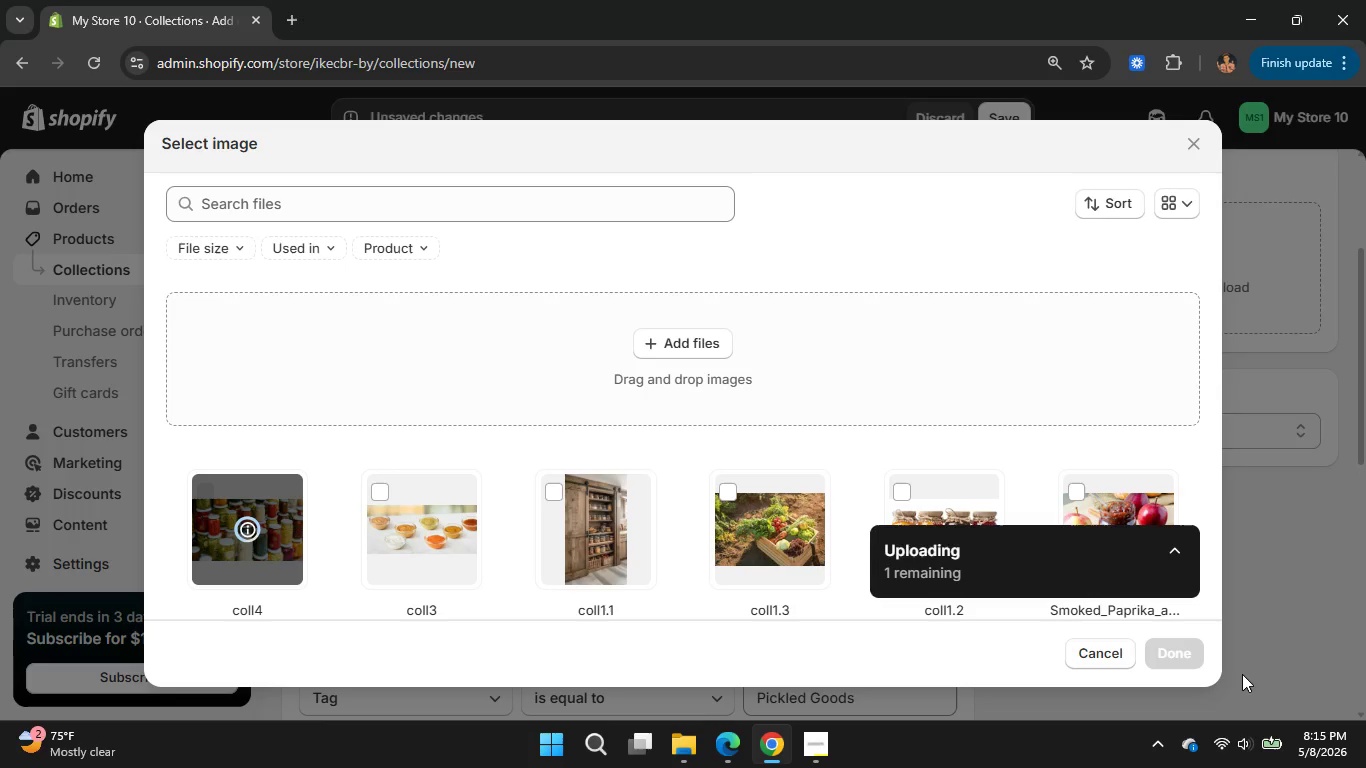 
wait(15.69)
 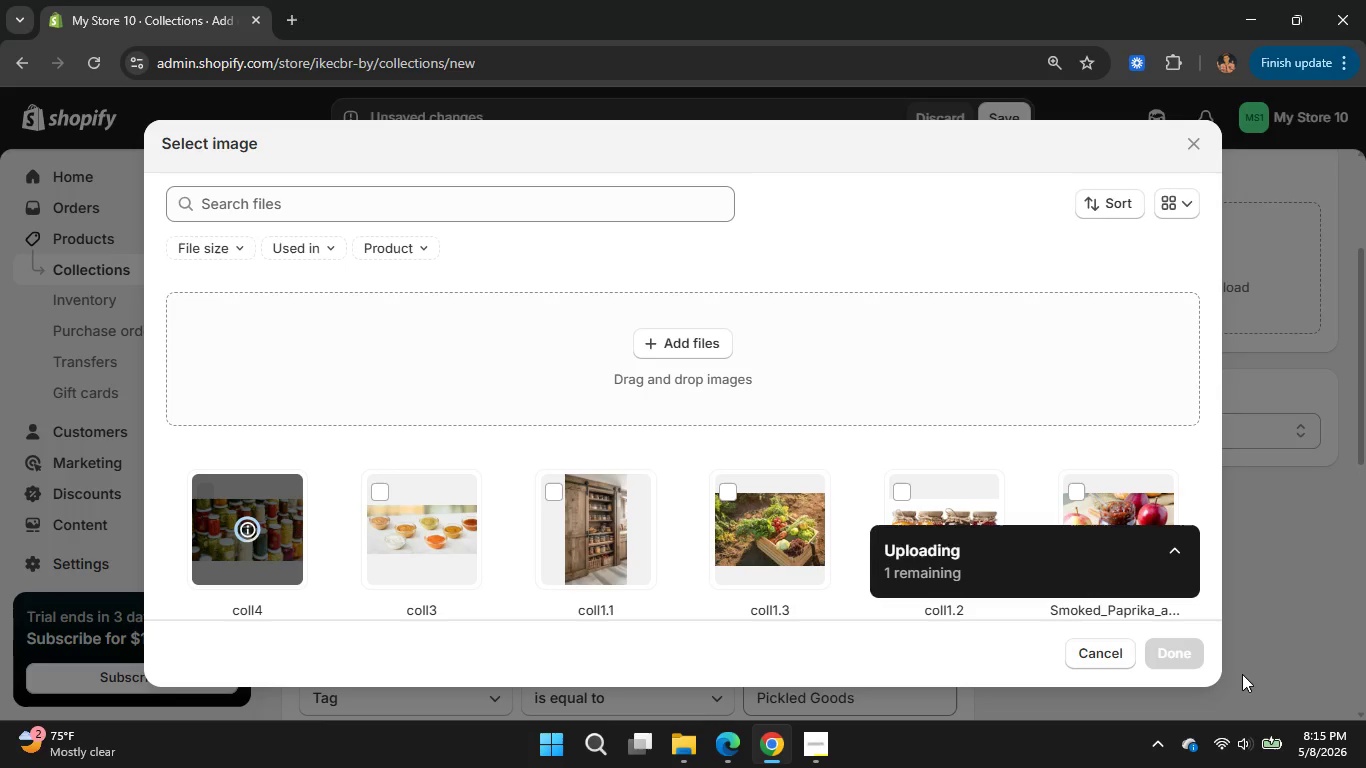 
left_click([1151, 652])
 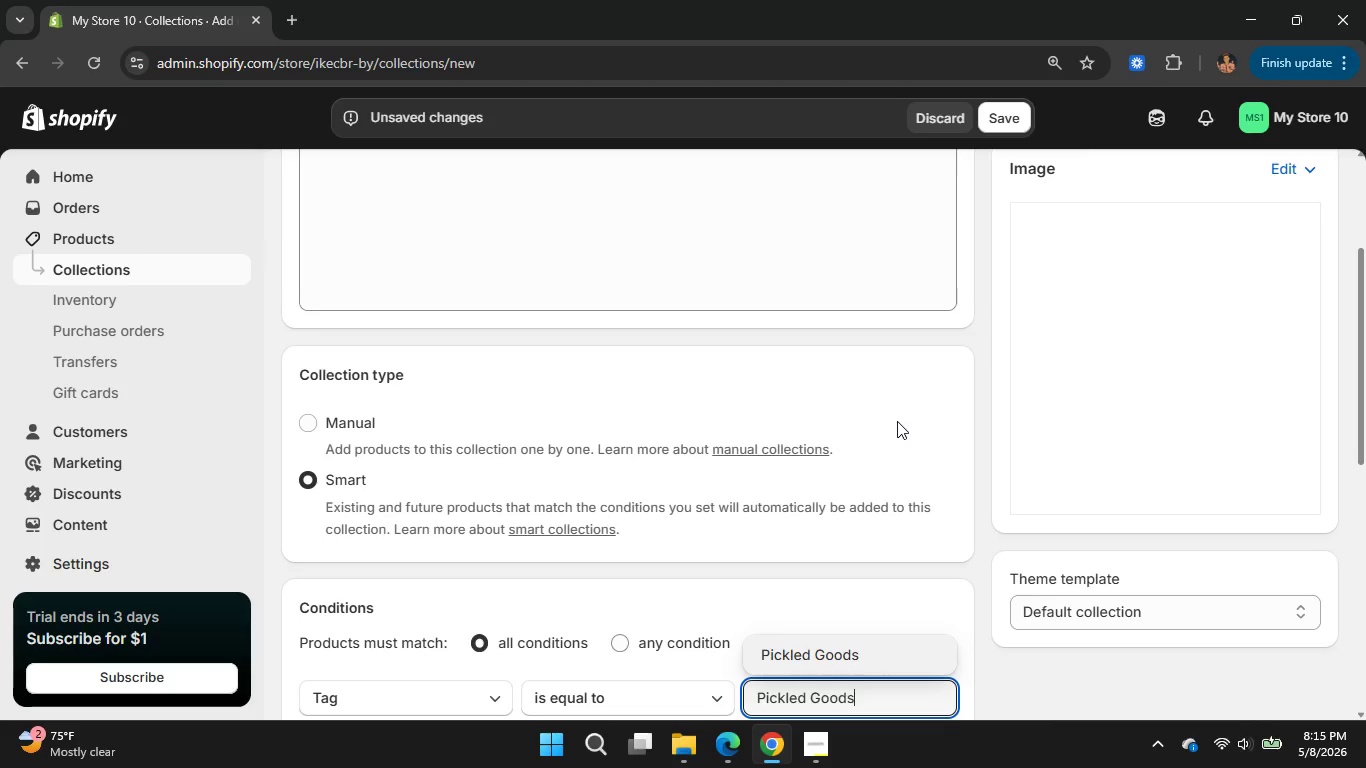 
mouse_move([918, 461])
 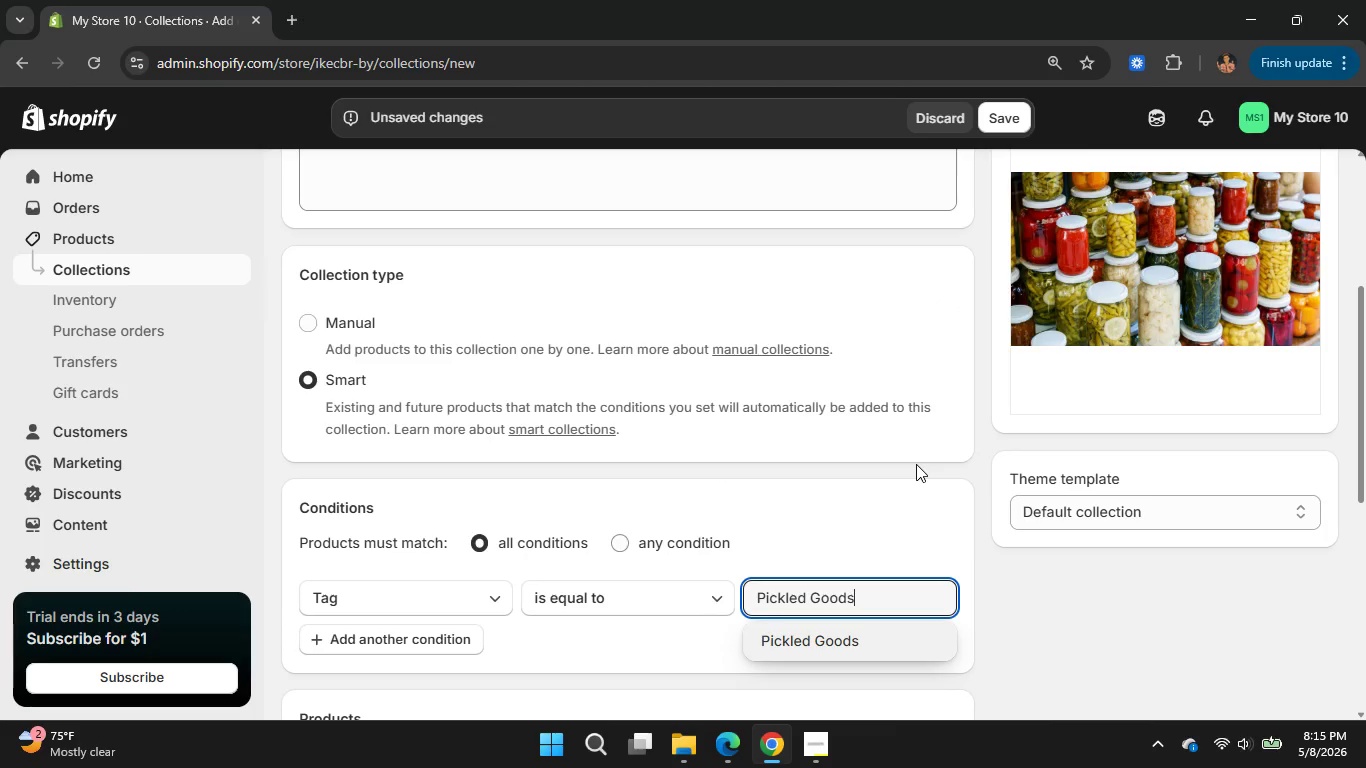 
scroll: coordinate [1011, 499], scroll_direction: down, amount: 9.0
 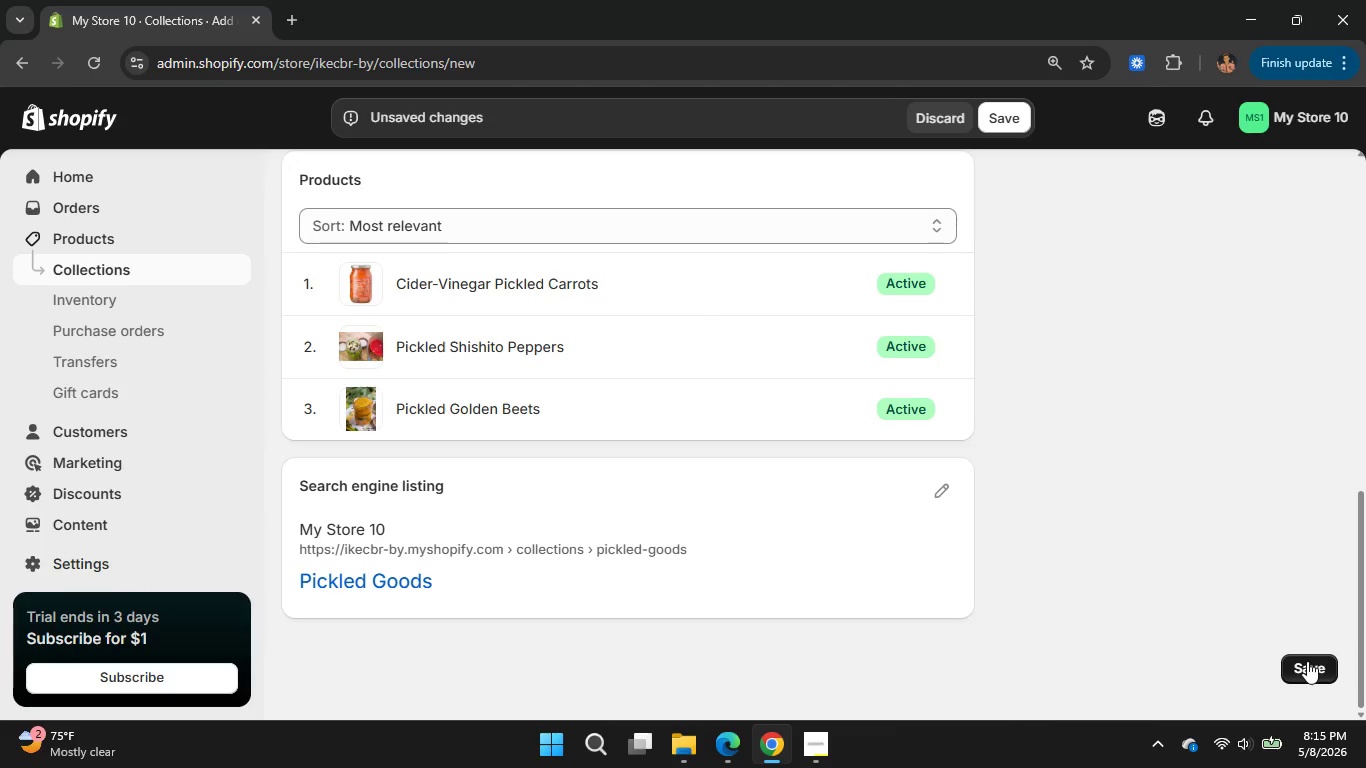 
left_click([1307, 661])
 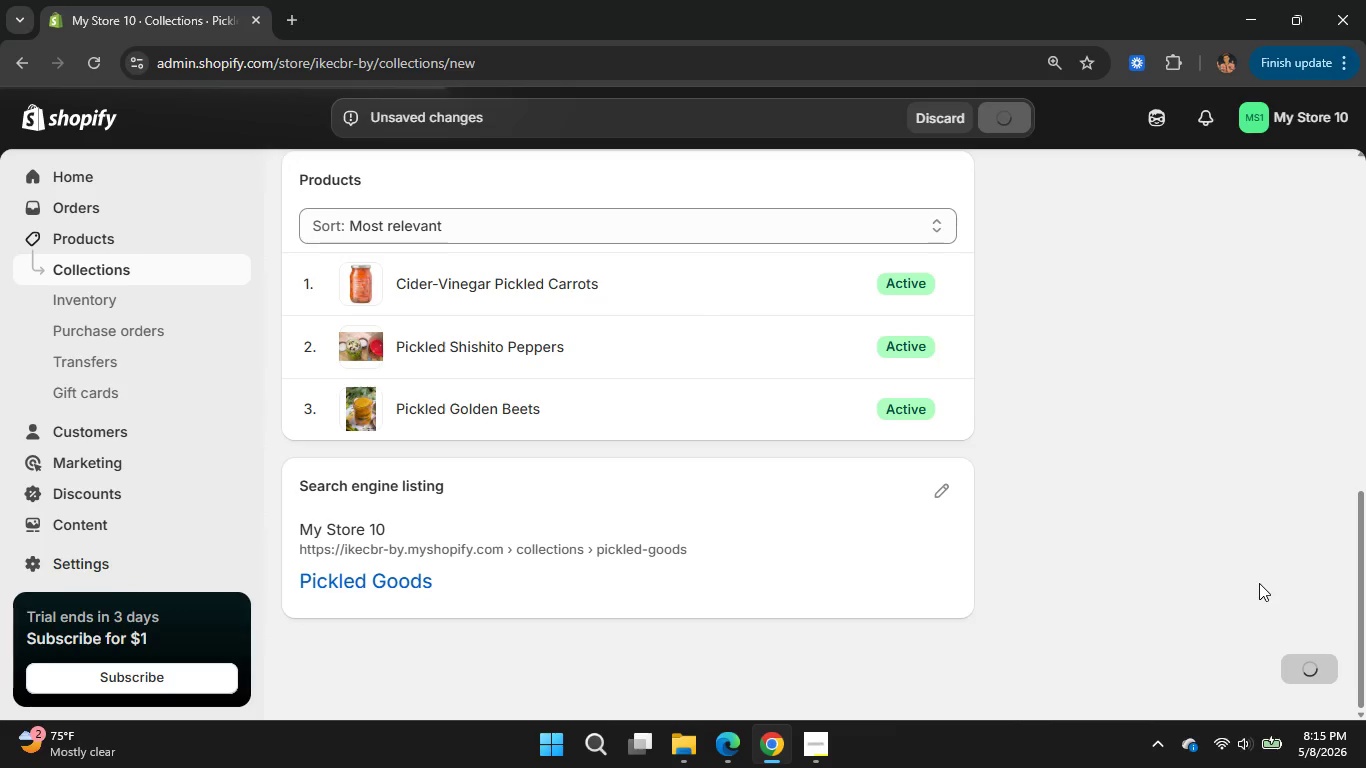 
wait(7.86)
 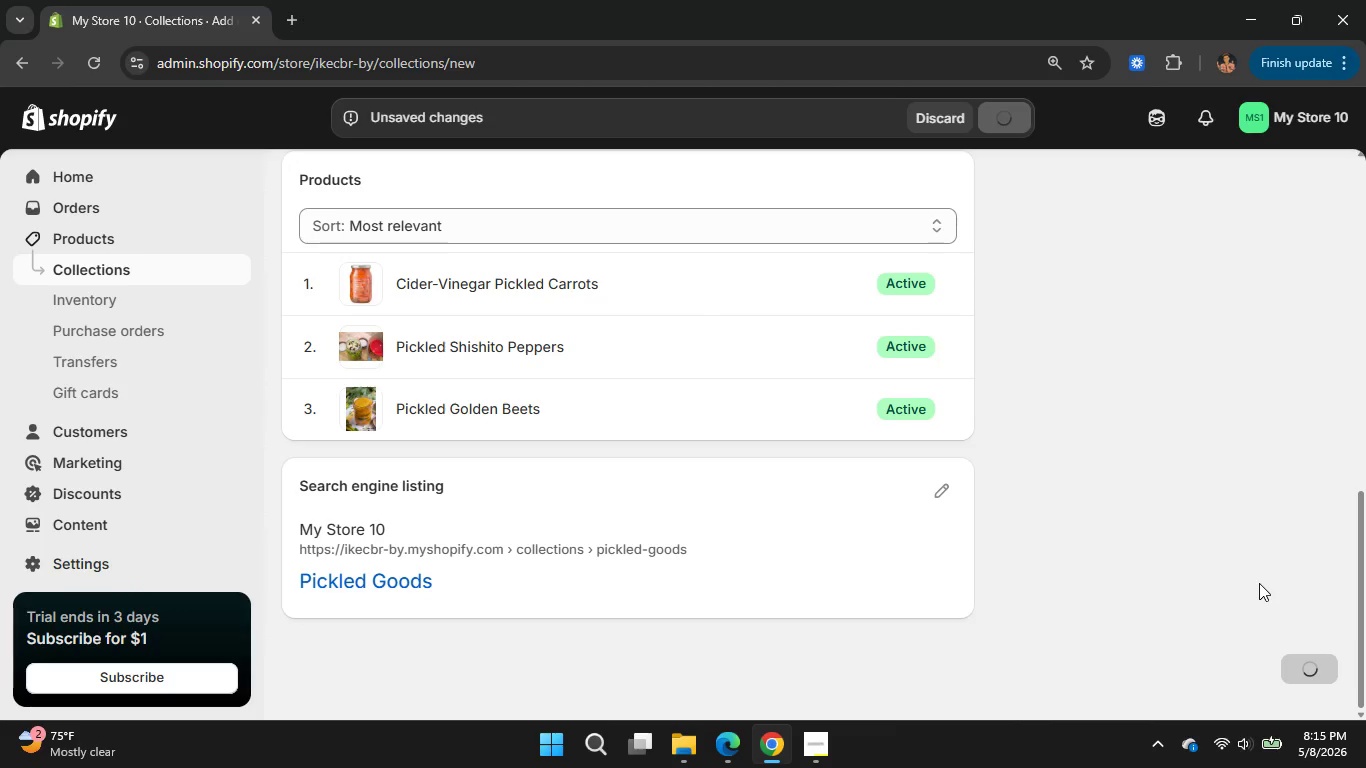 
mouse_move([1215, 569])
 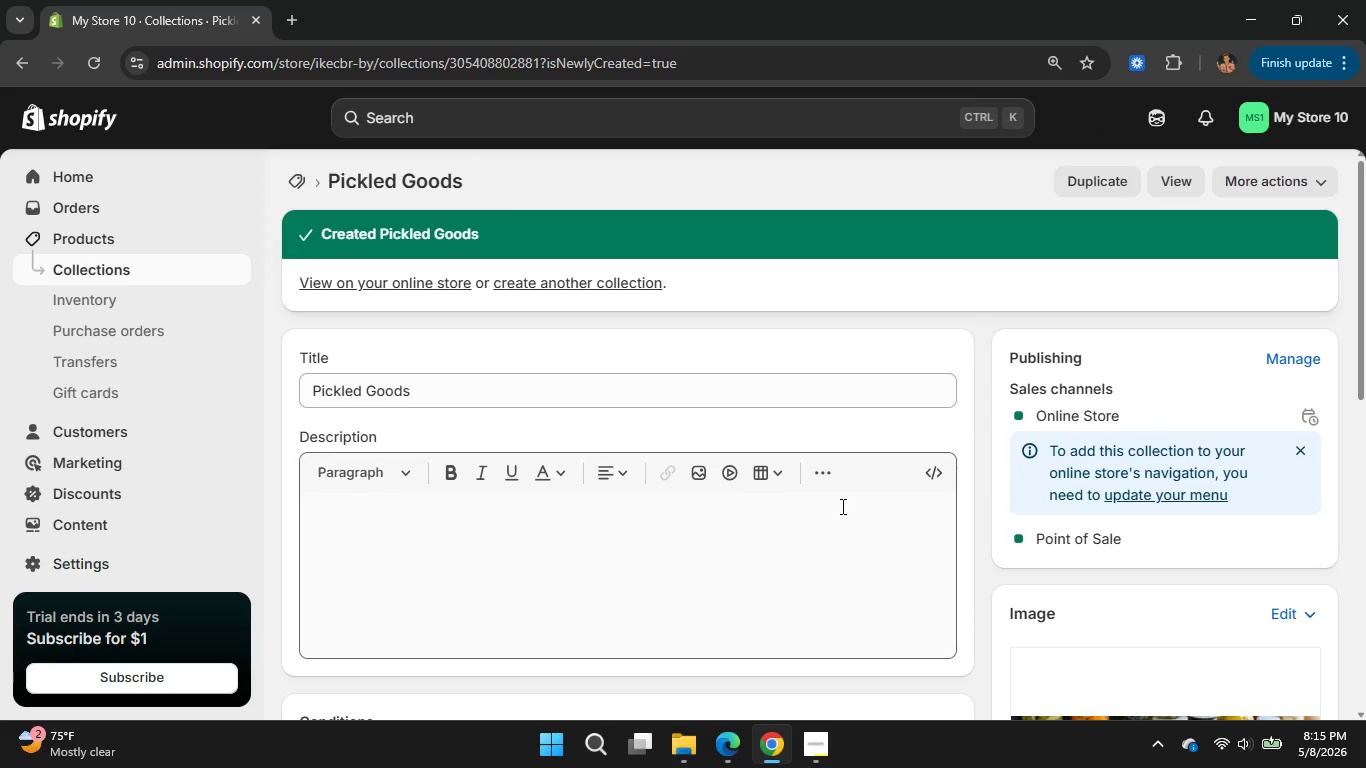 
scroll: coordinate [841, 506], scroll_direction: down, amount: 5.0
 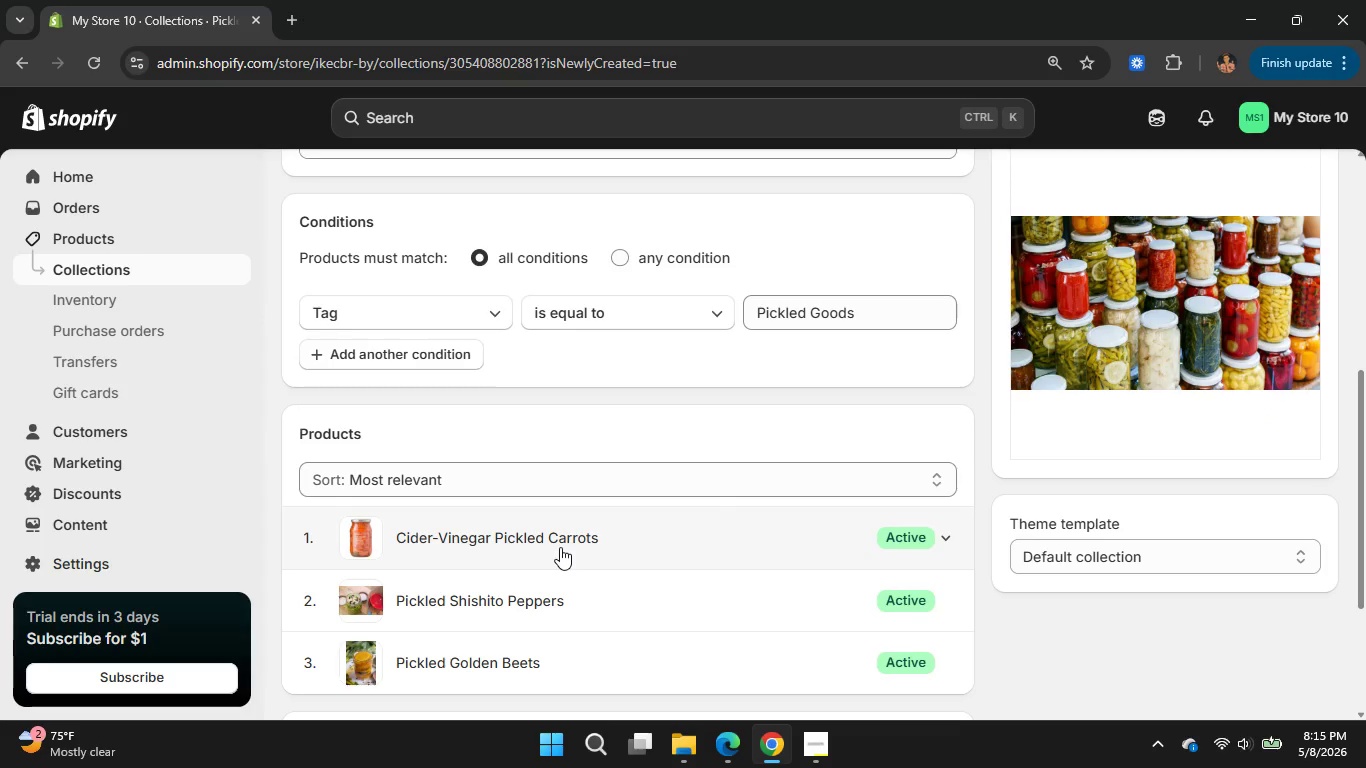 
wait(5.67)
 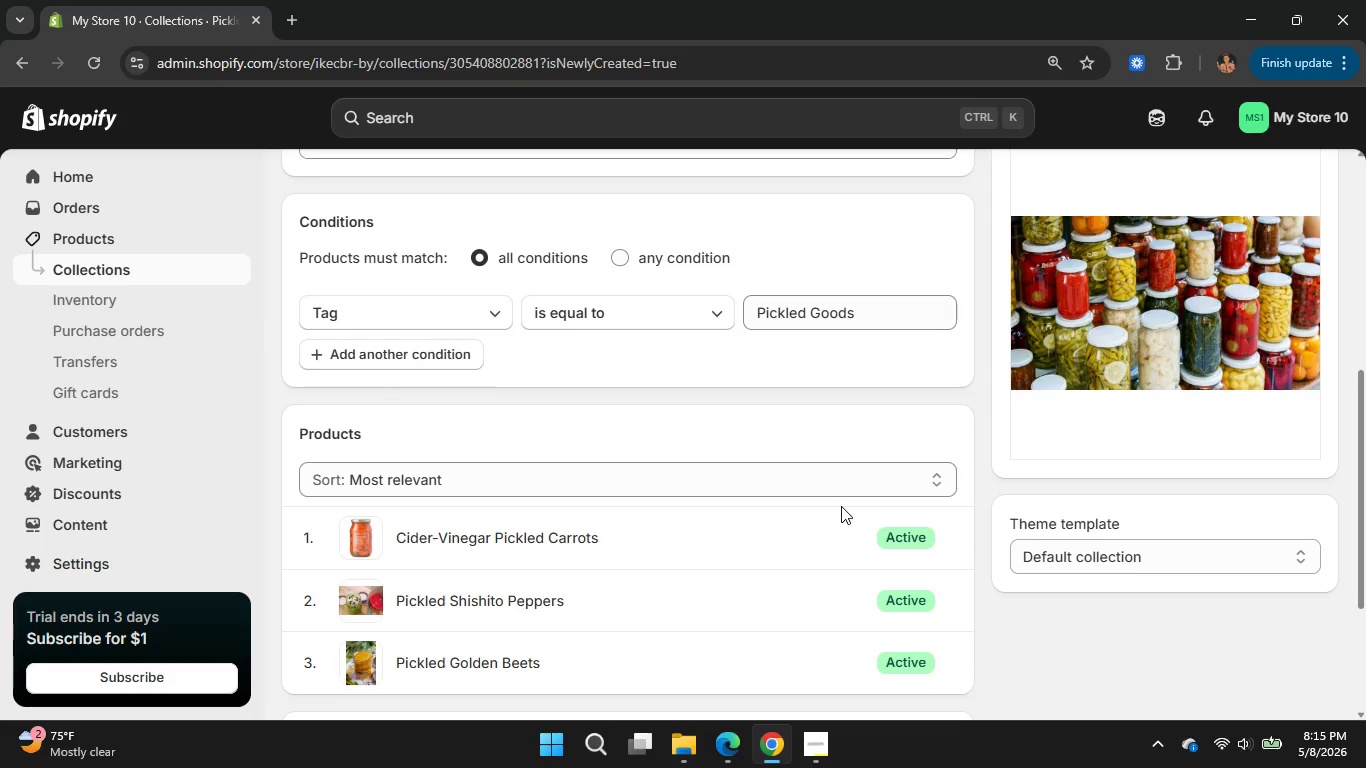 
scroll: coordinate [578, 610], scroll_direction: down, amount: 1.0
 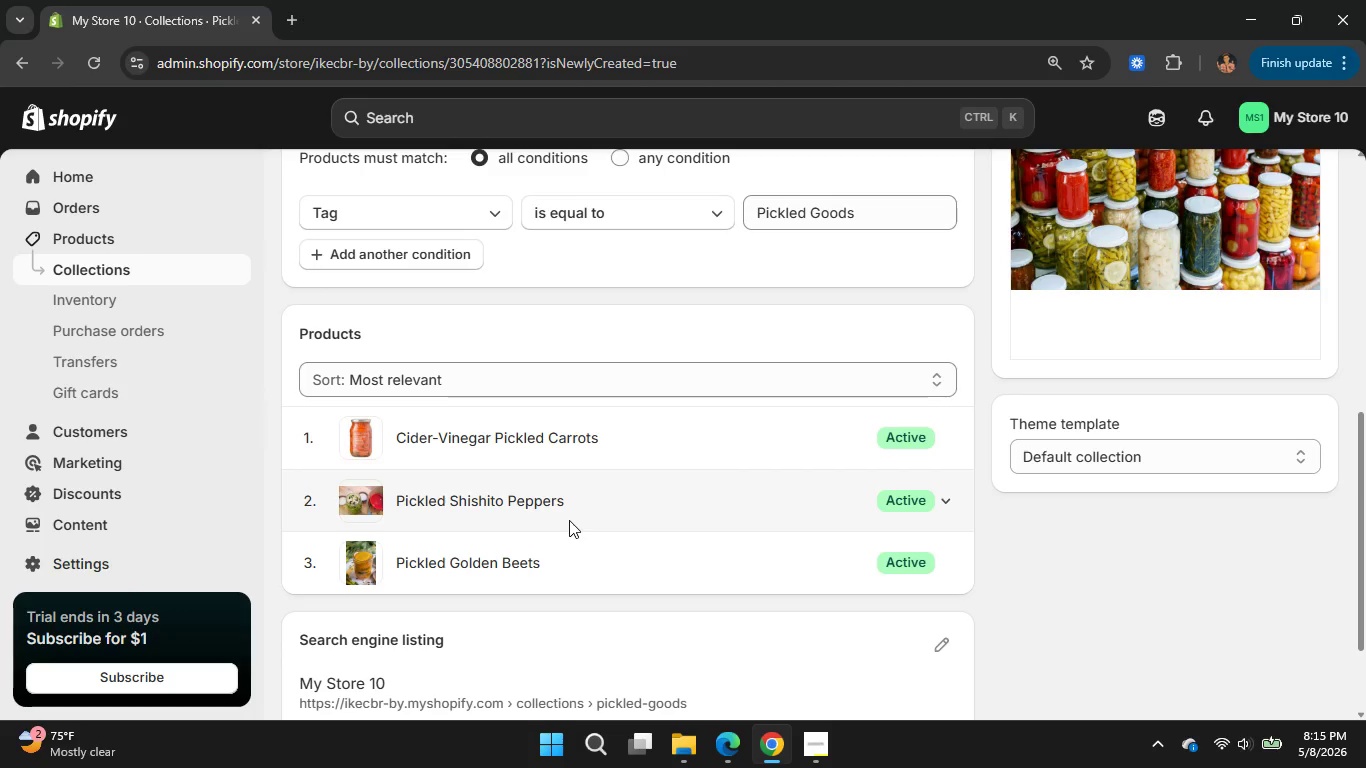 
scroll: coordinate [569, 520], scroll_direction: none, amount: 0.0
 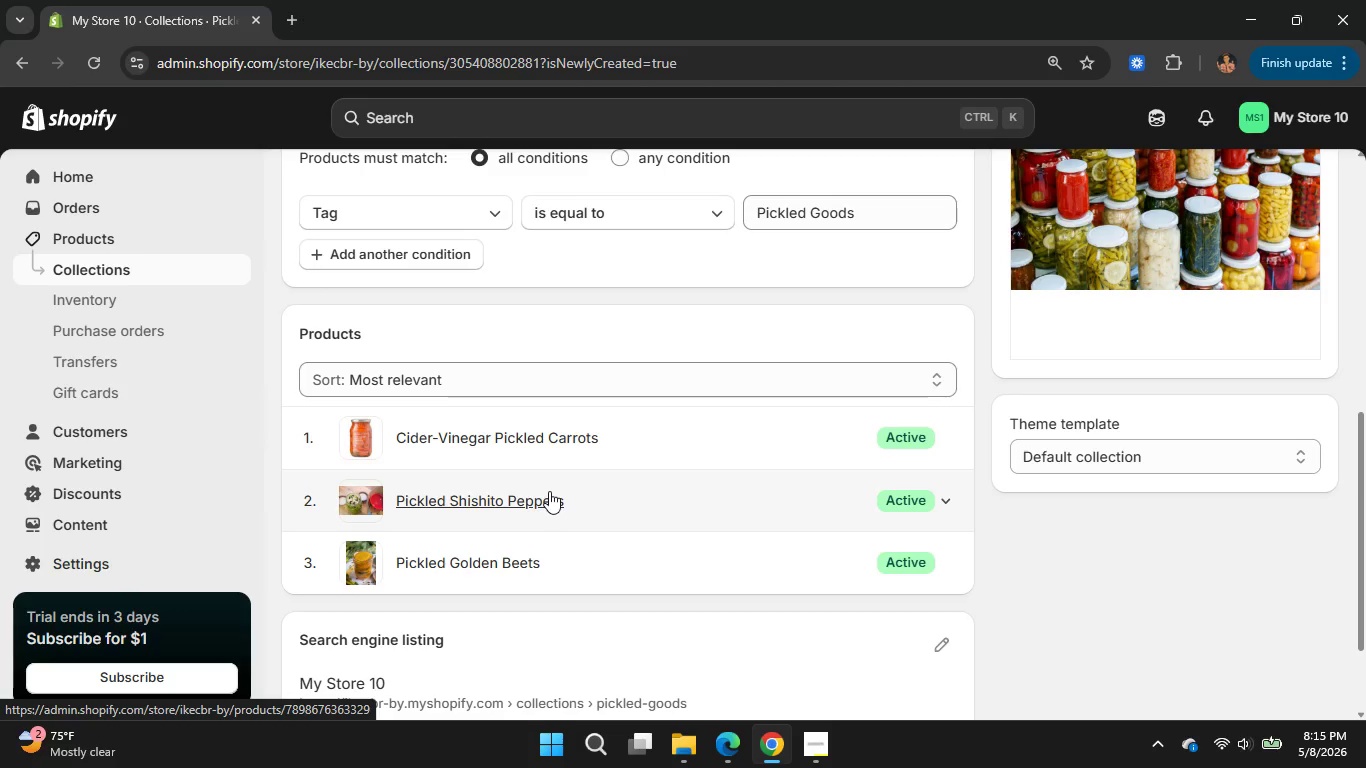 
wait(5.96)
 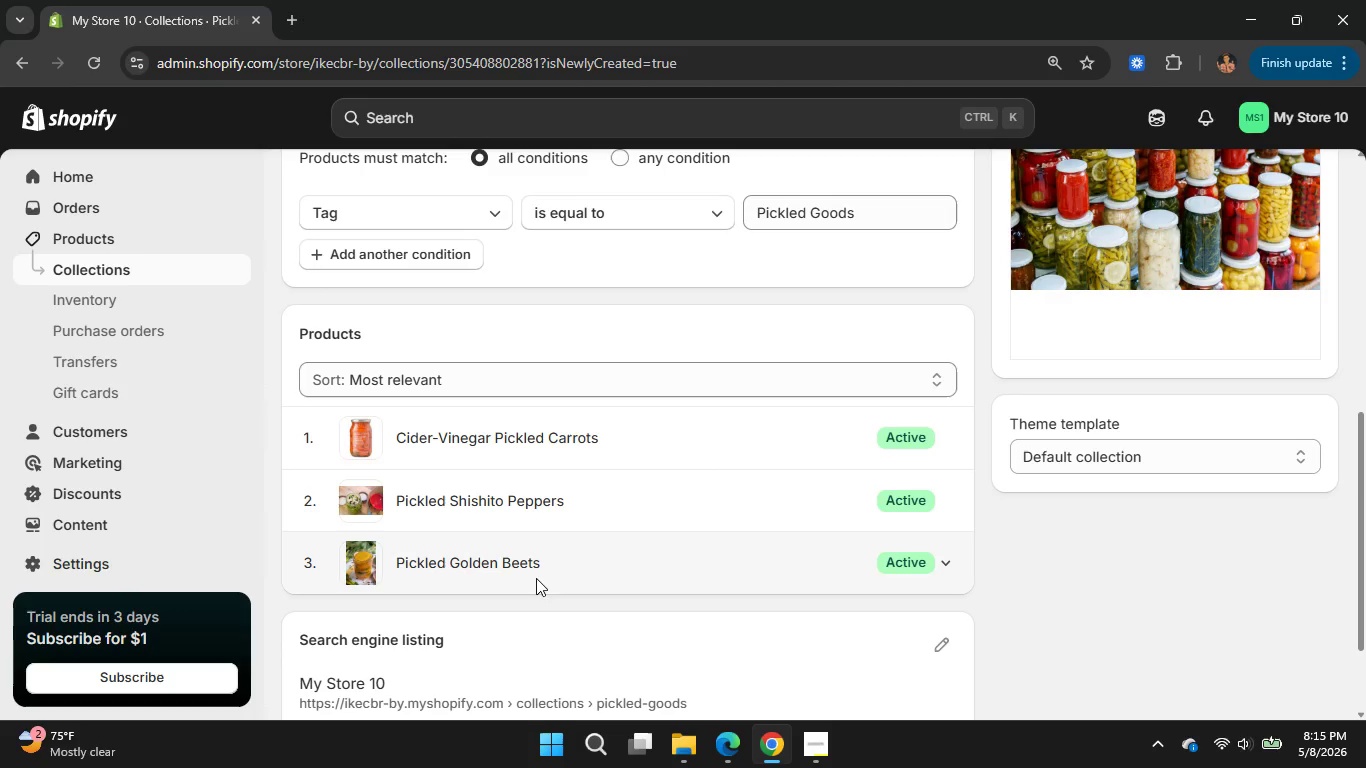 
scroll: coordinate [549, 491], scroll_direction: down, amount: 1.0
 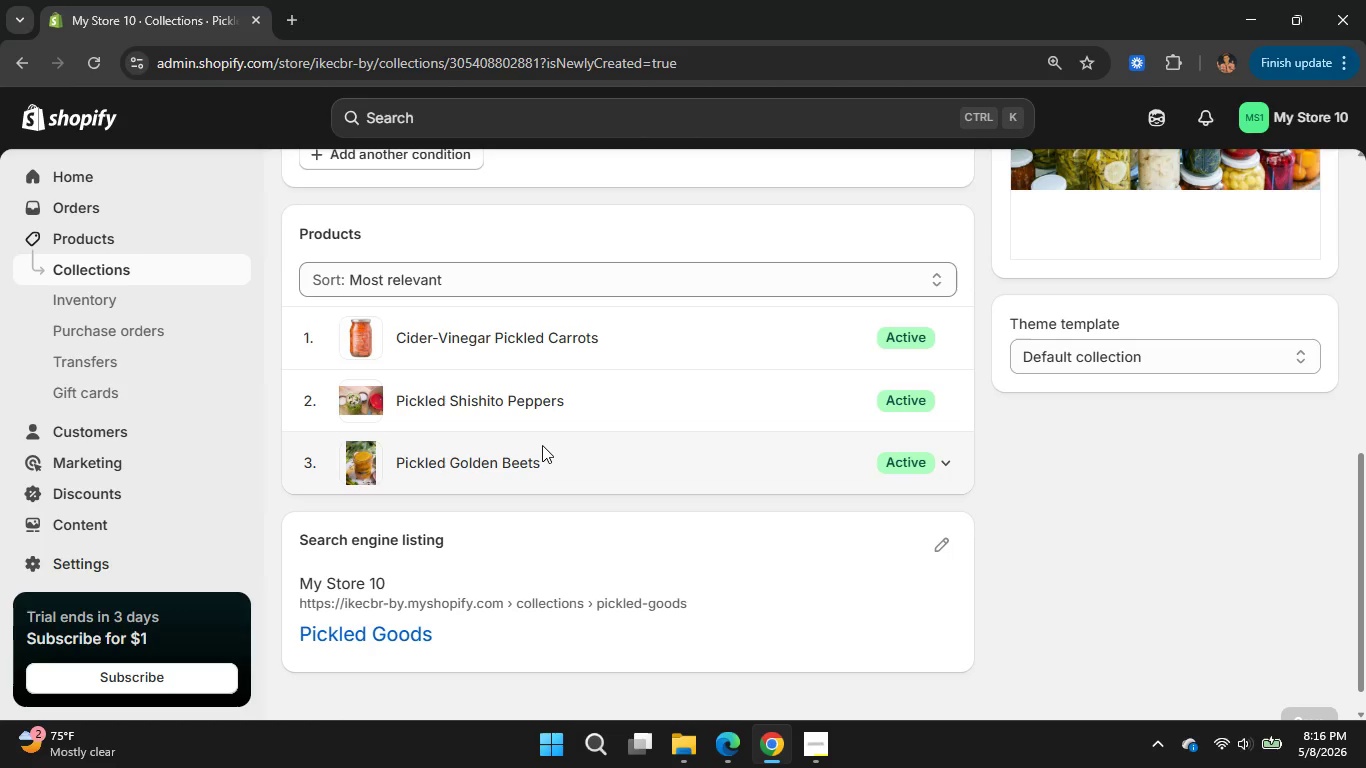 
wait(21.48)
 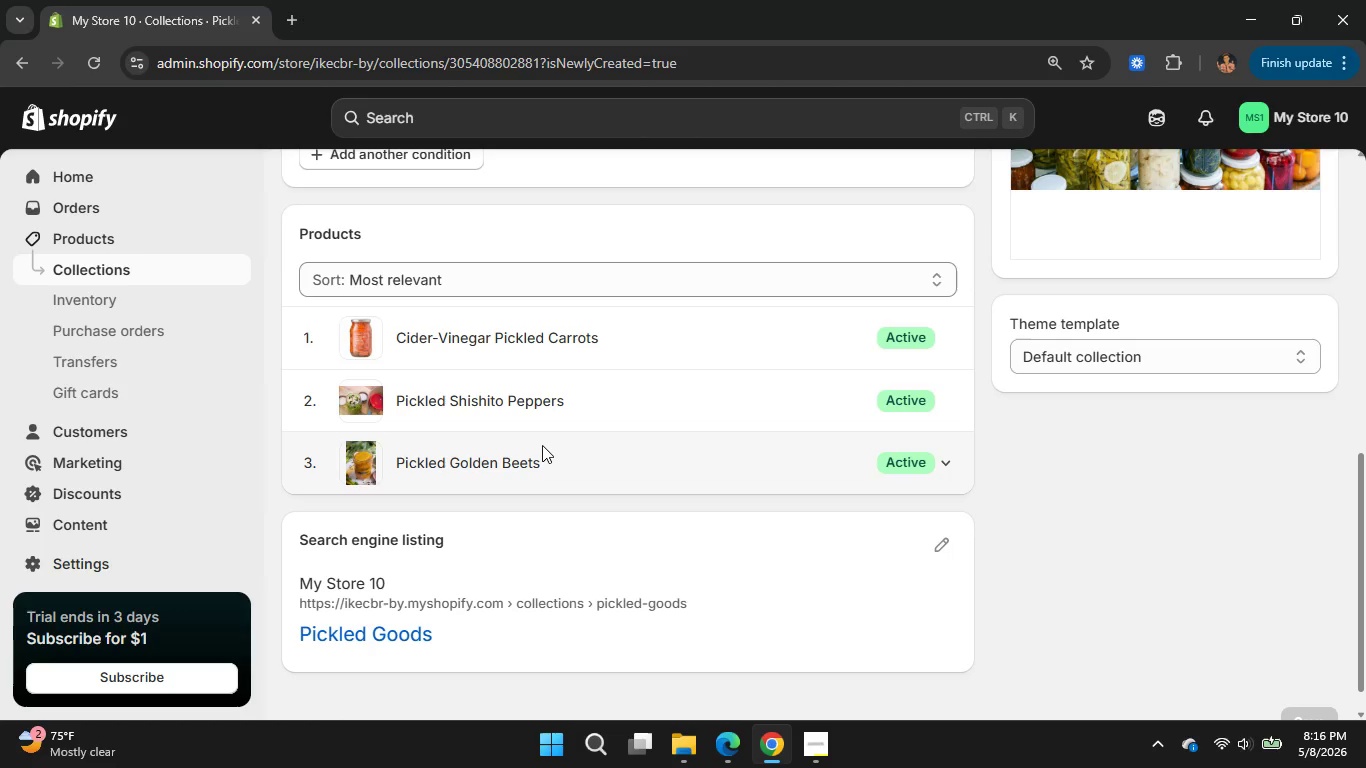 
scroll: coordinate [297, 223], scroll_direction: up, amount: 3.0
 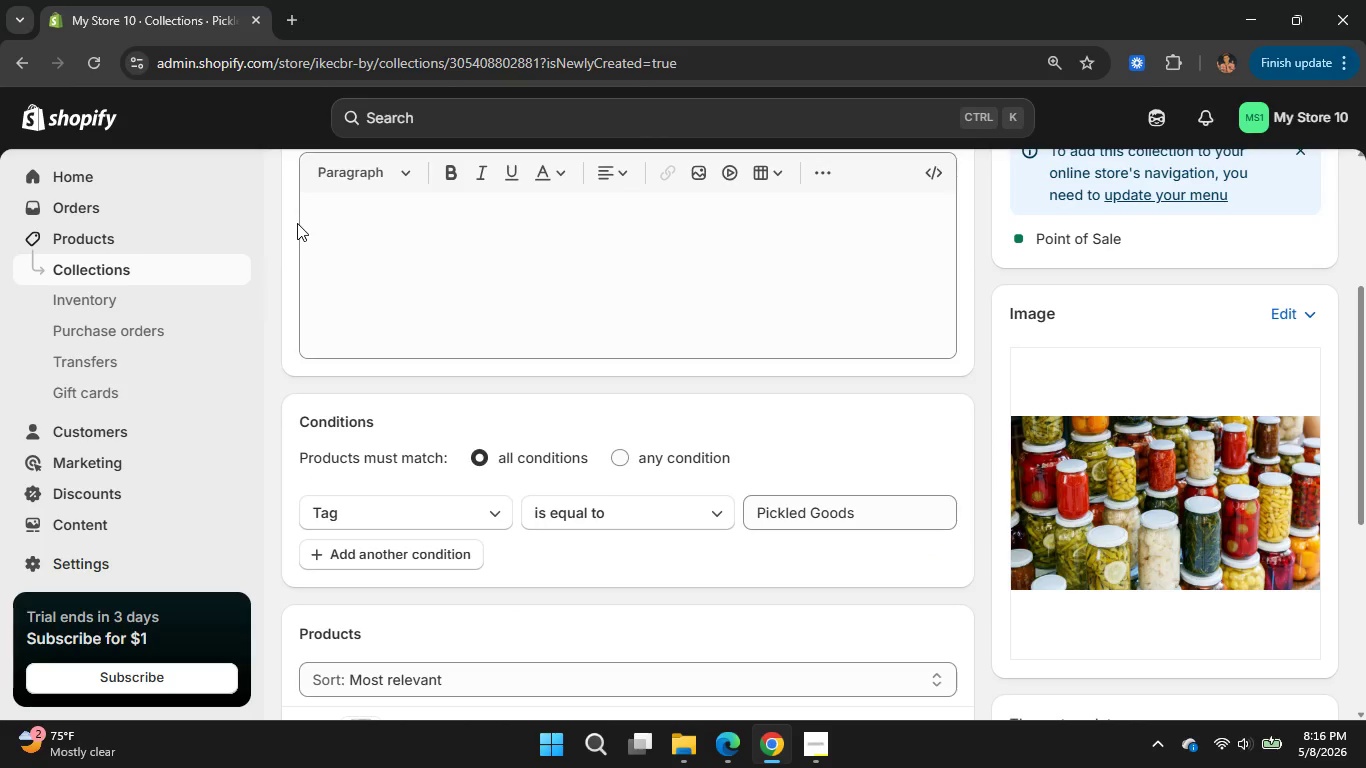 
left_click([76, 228])
 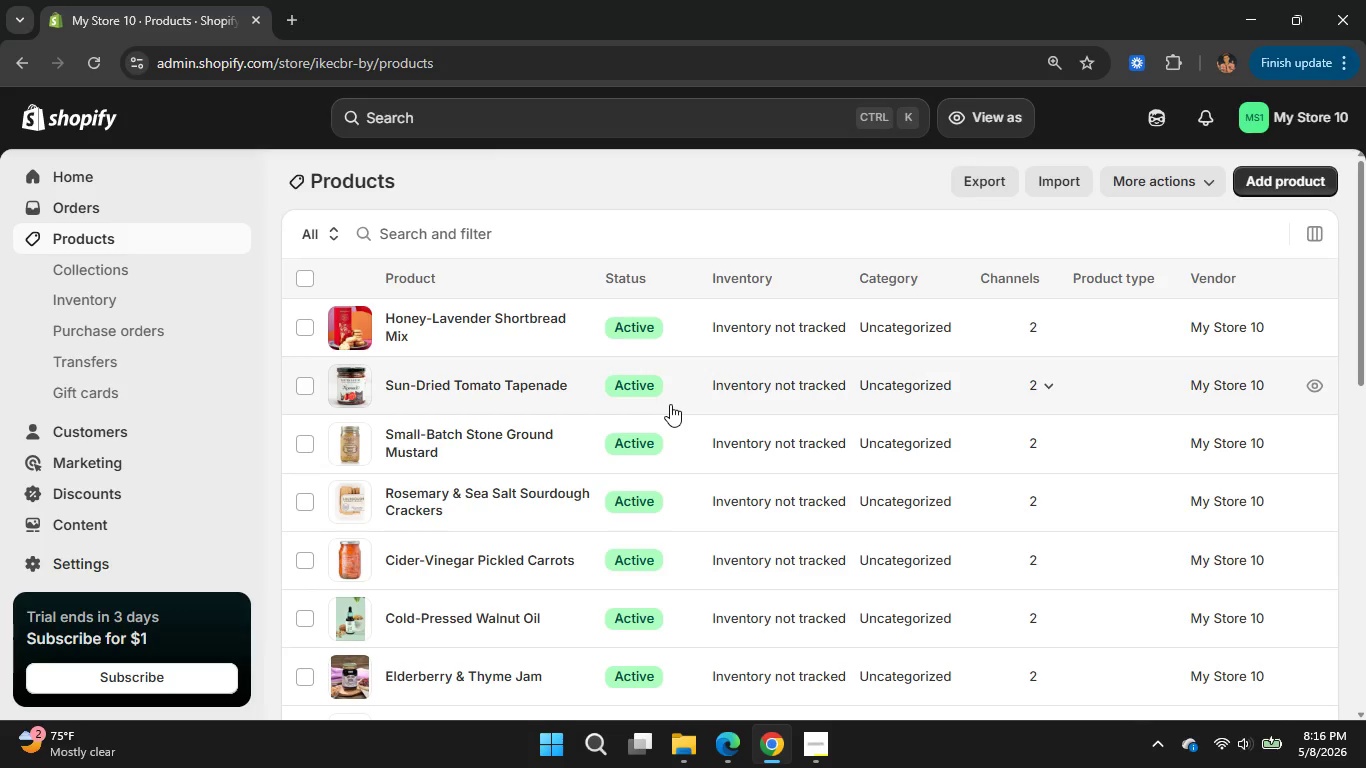 
scroll: coordinate [296, 223], scroll_direction: up, amount: 5.0
 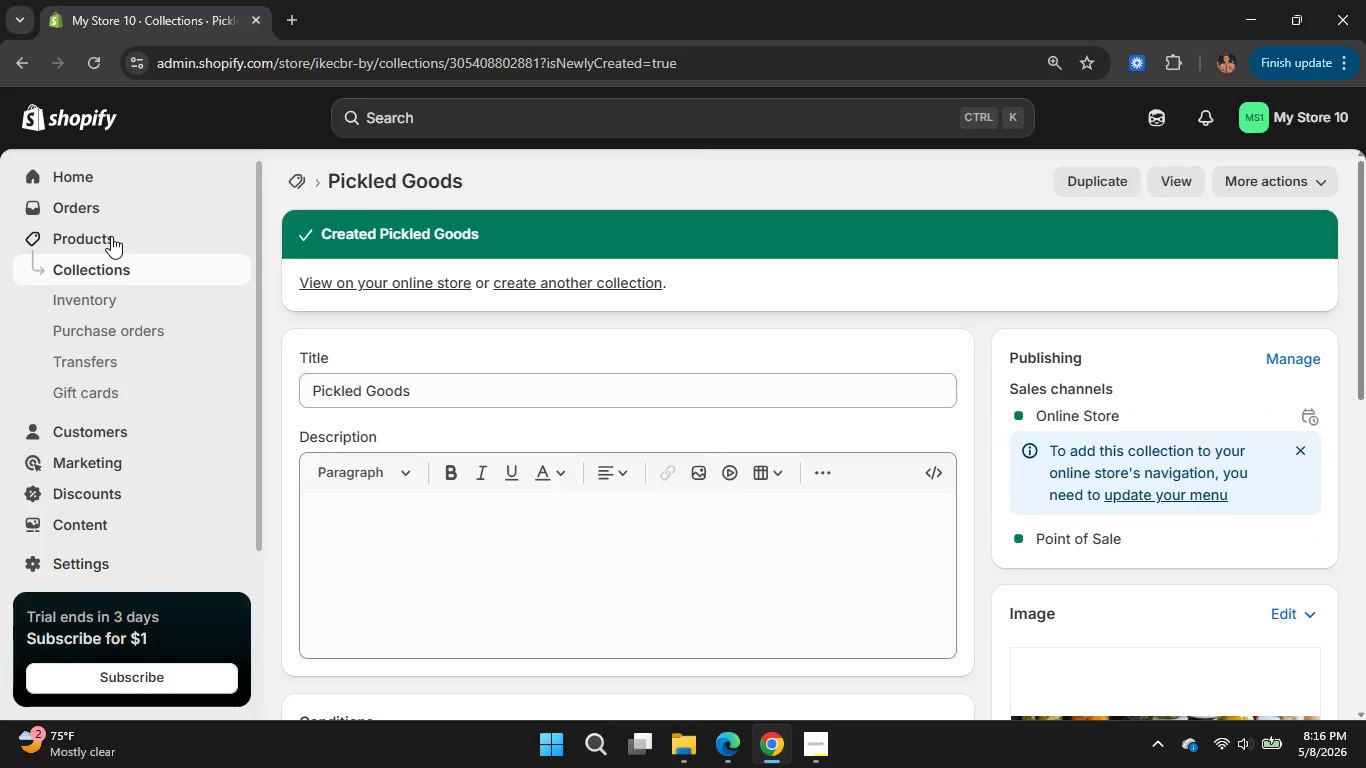 
wait(19.84)
 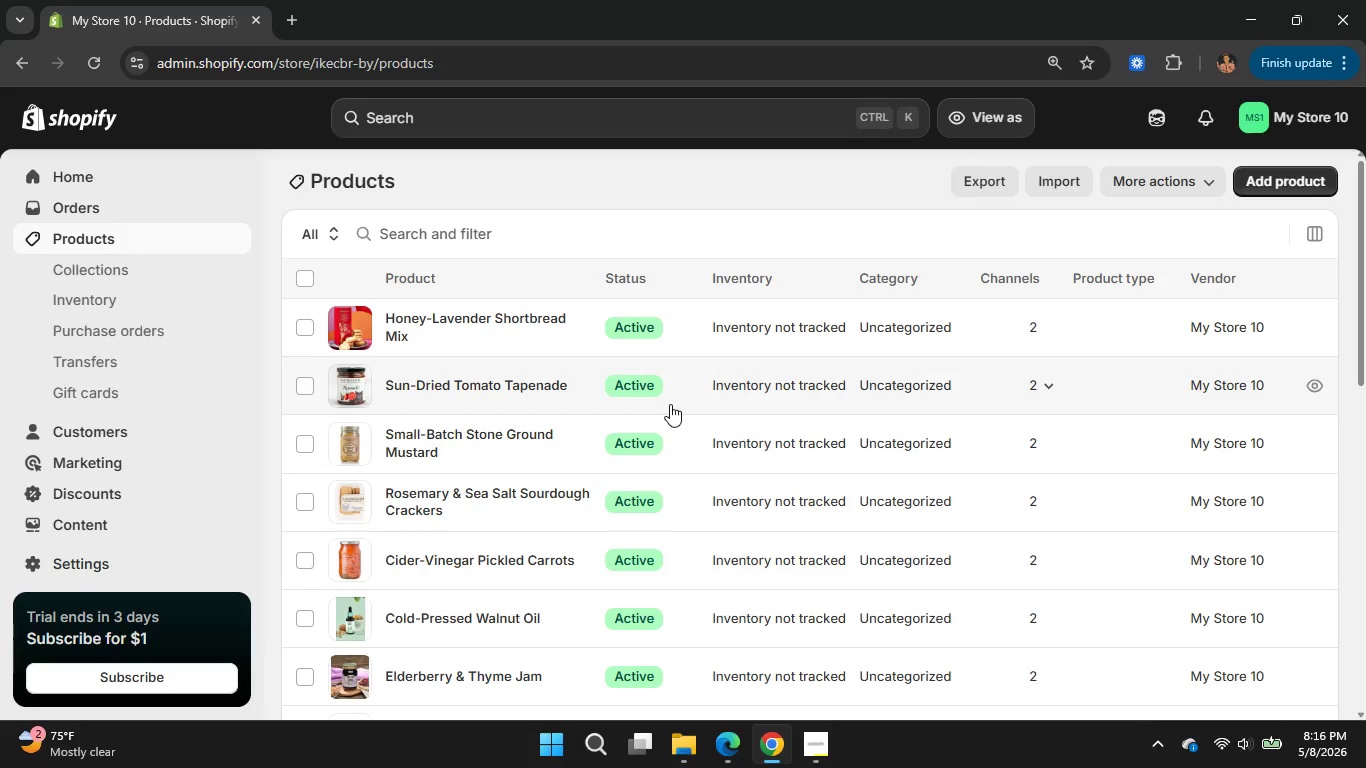 
scroll: coordinate [508, 545], scroll_direction: down, amount: 1.0
 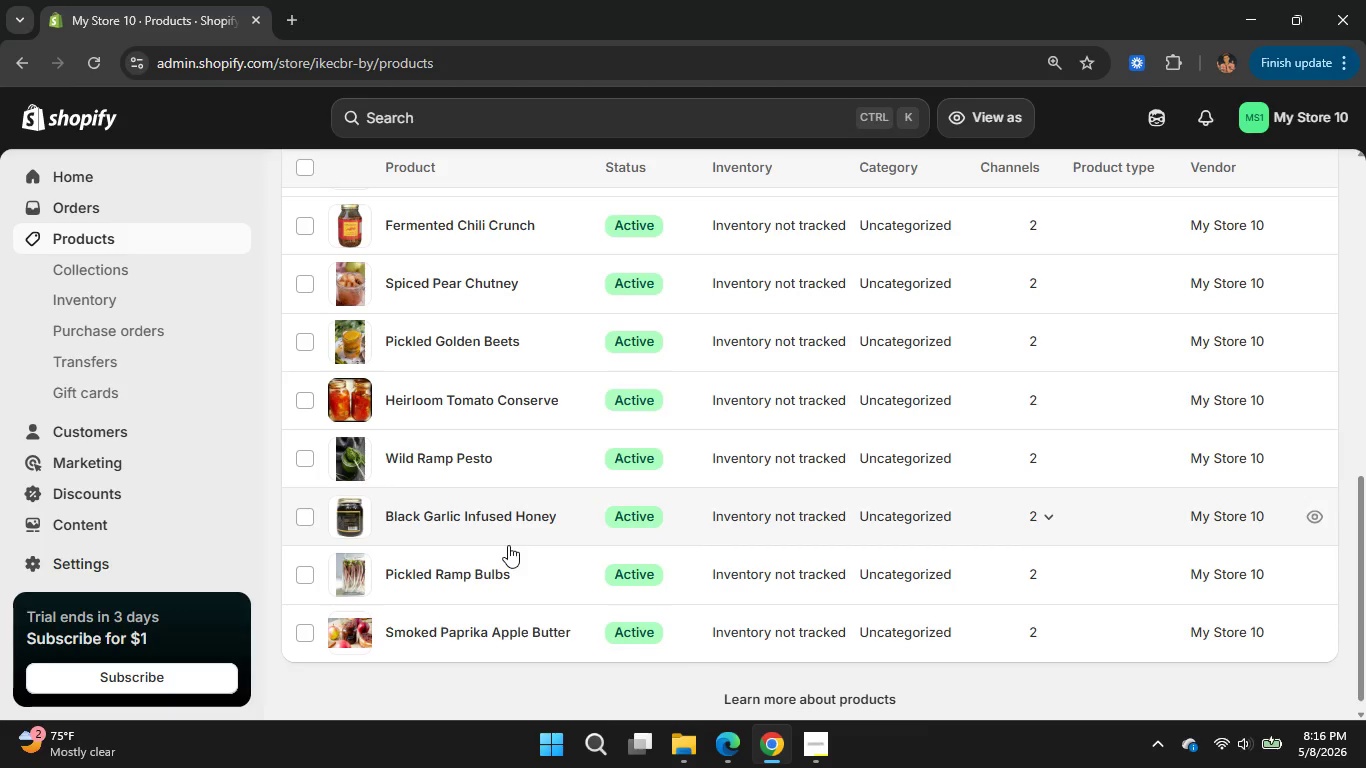 
wait(9.33)
 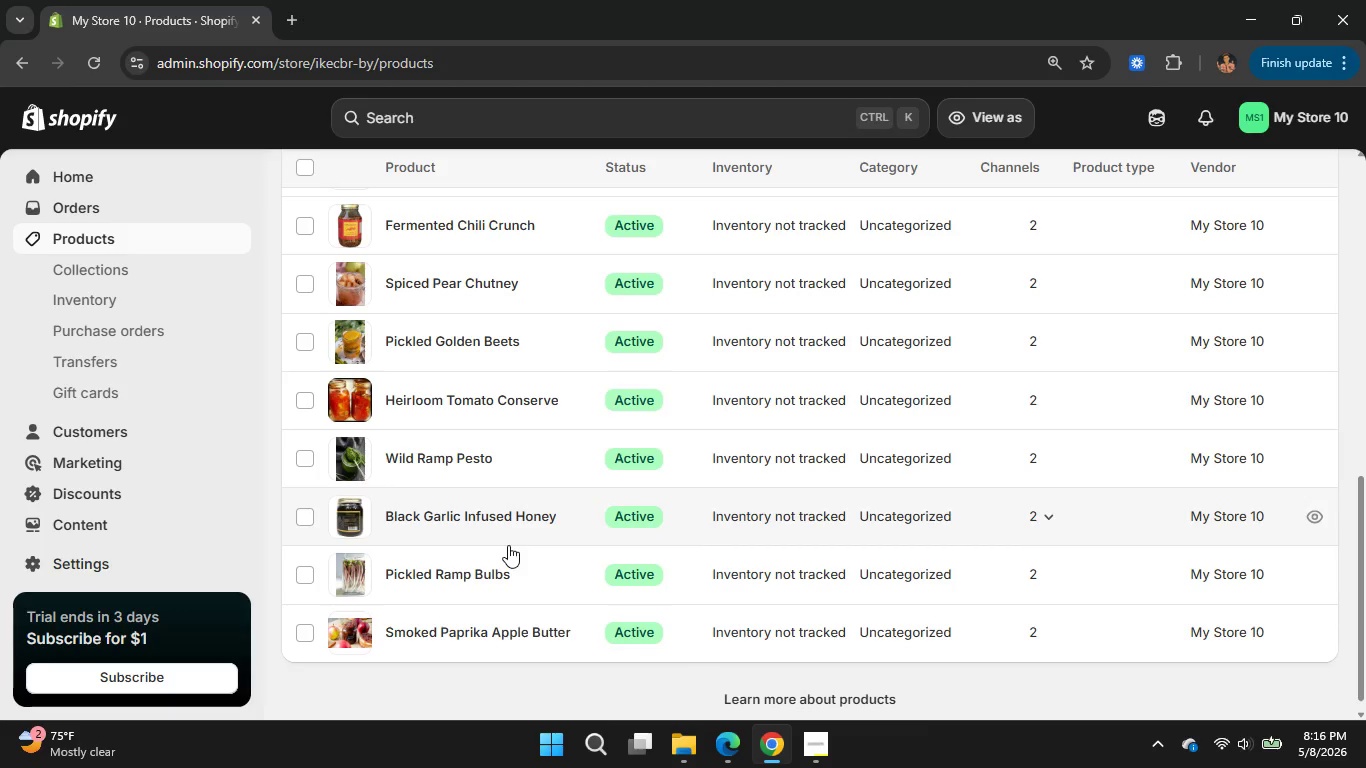 
left_click([453, 572])
 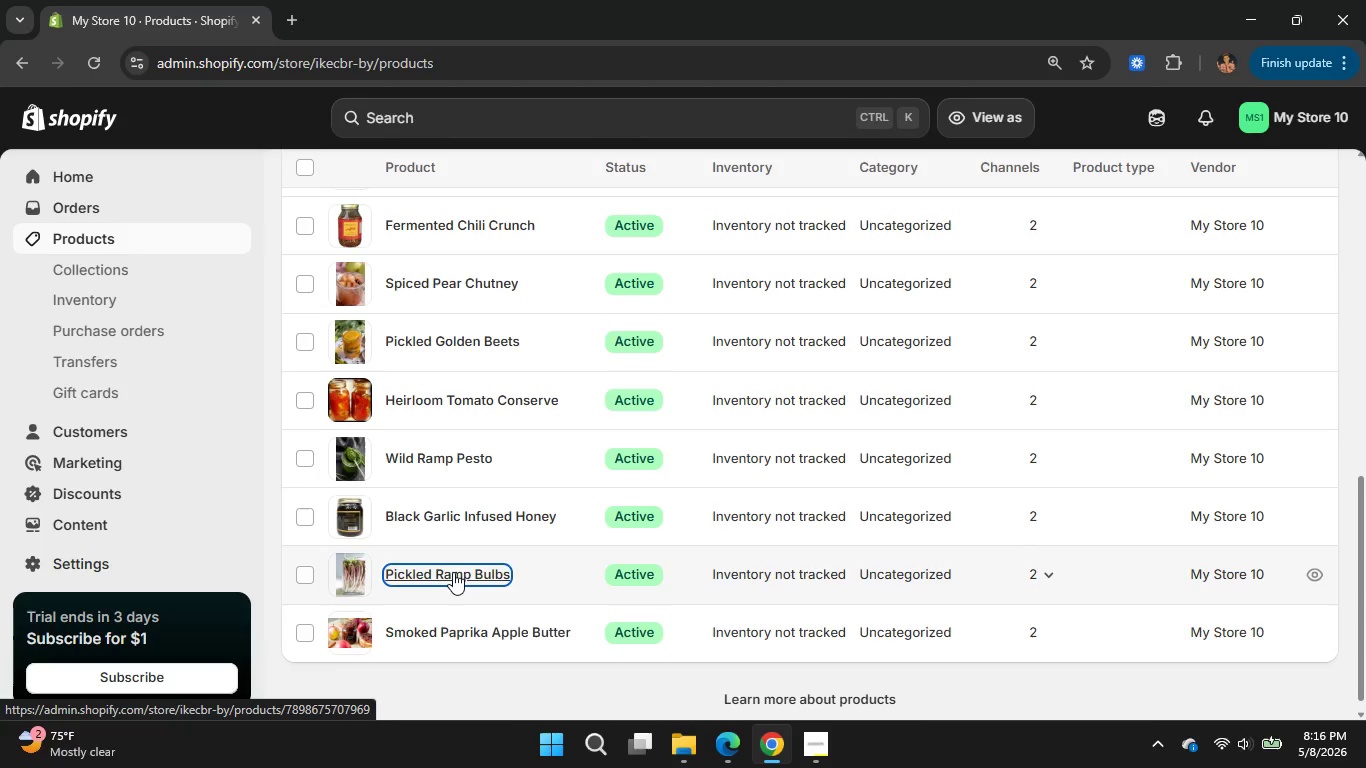 
wait(8.11)
 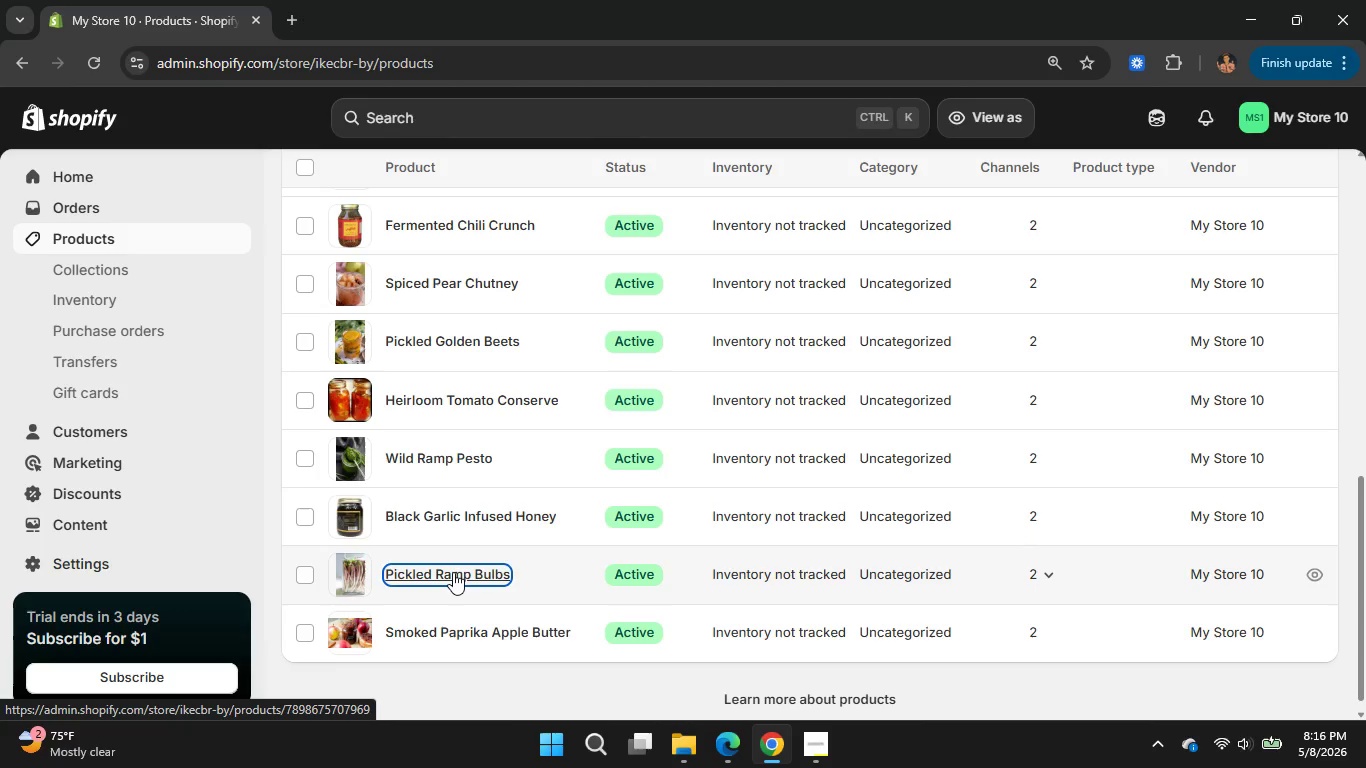 
scroll: coordinate [1110, 441], scroll_direction: none, amount: 0.0
 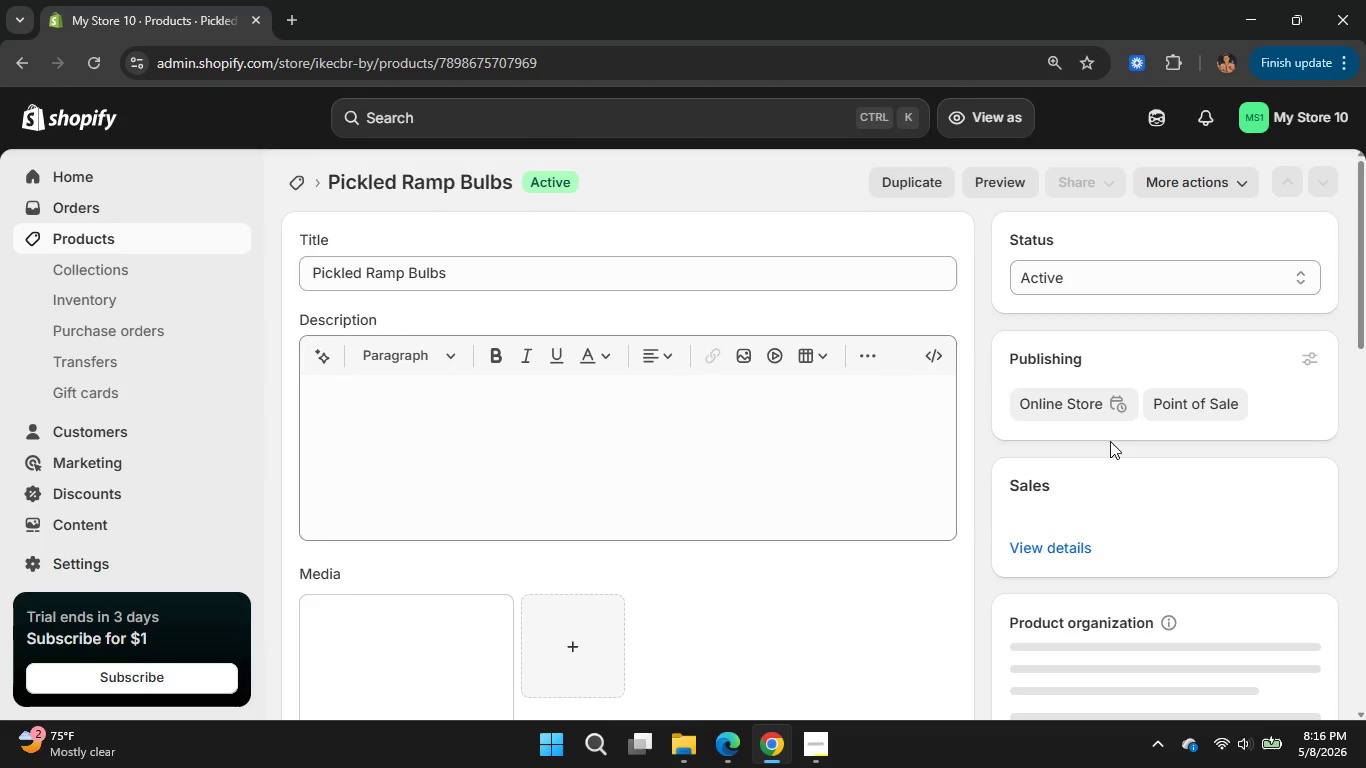 
scroll: coordinate [1110, 441], scroll_direction: down, amount: 1.0
 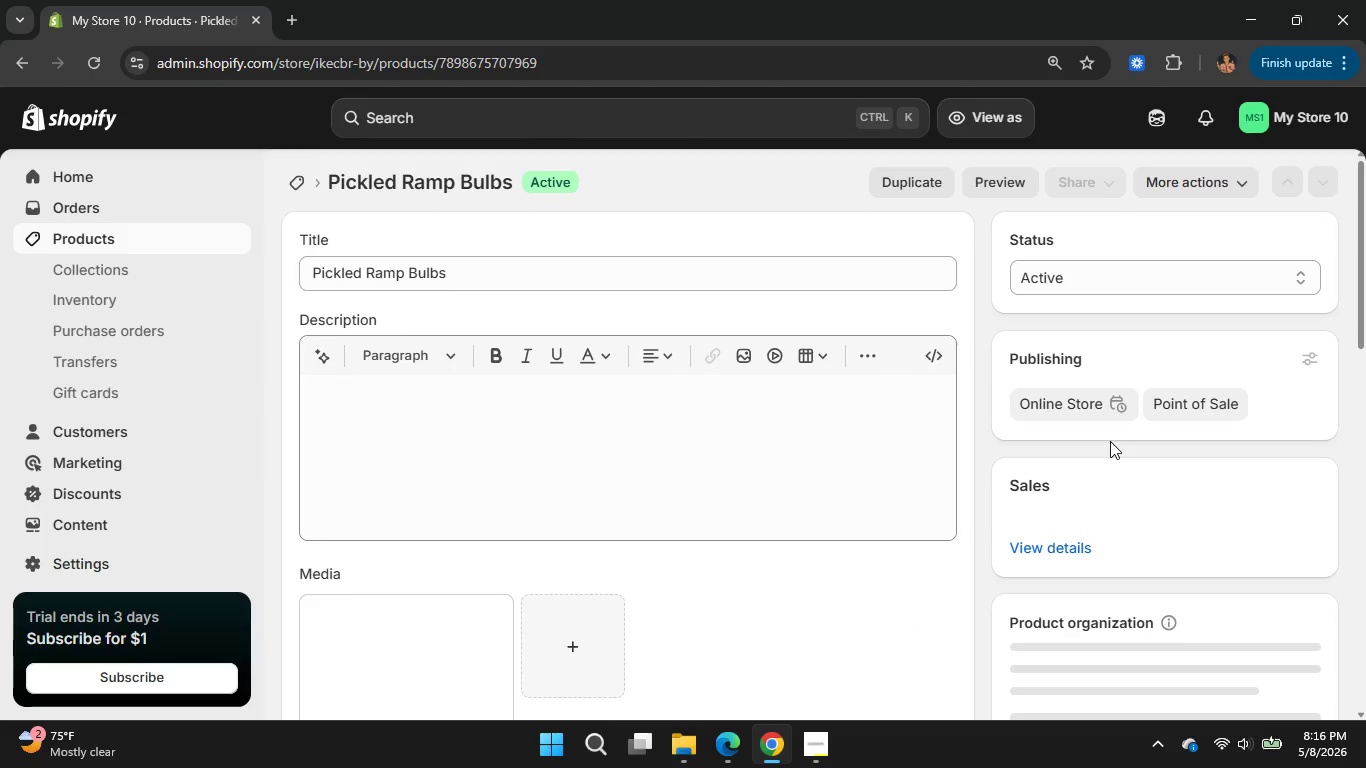 
scroll: coordinate [1110, 441], scroll_direction: none, amount: 0.0
 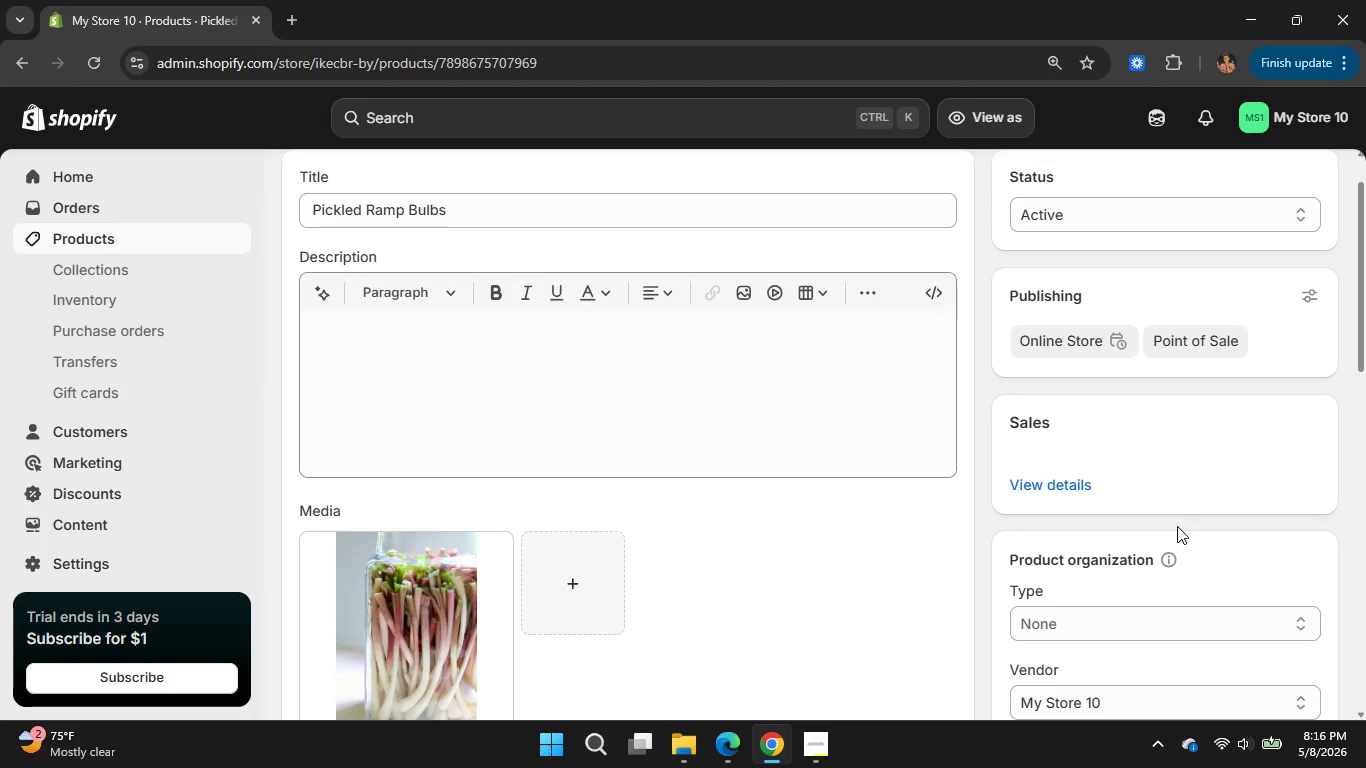 
wait(5.16)
 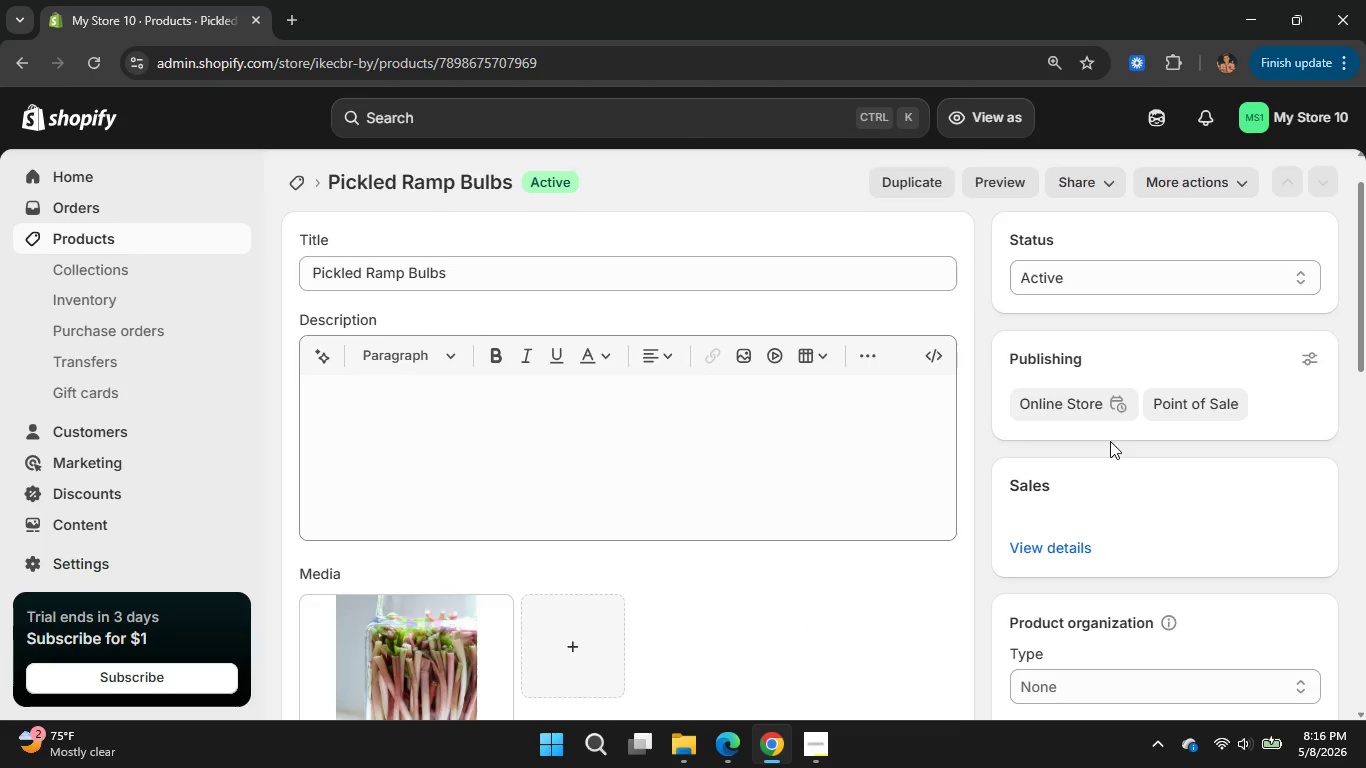 
scroll: coordinate [1235, 636], scroll_direction: down, amount: 2.0
 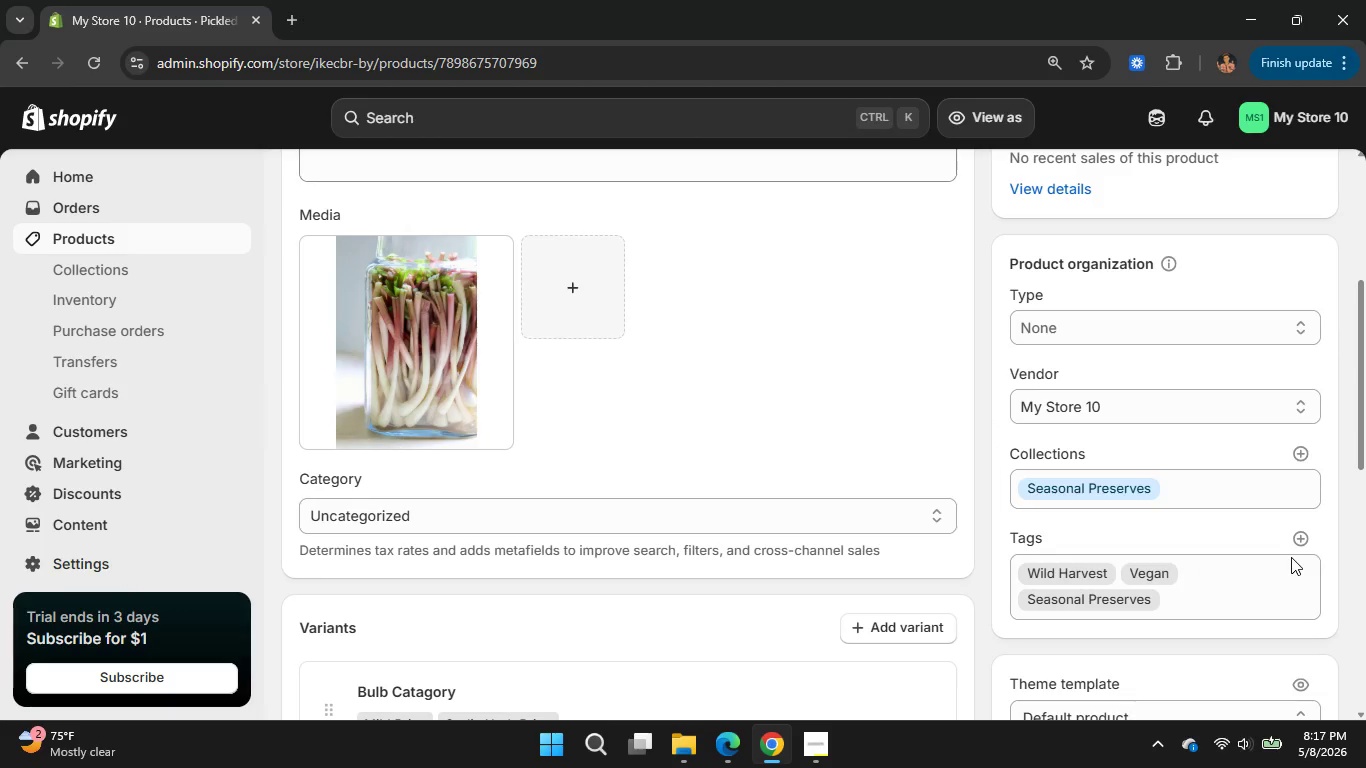 
left_click([1305, 539])
 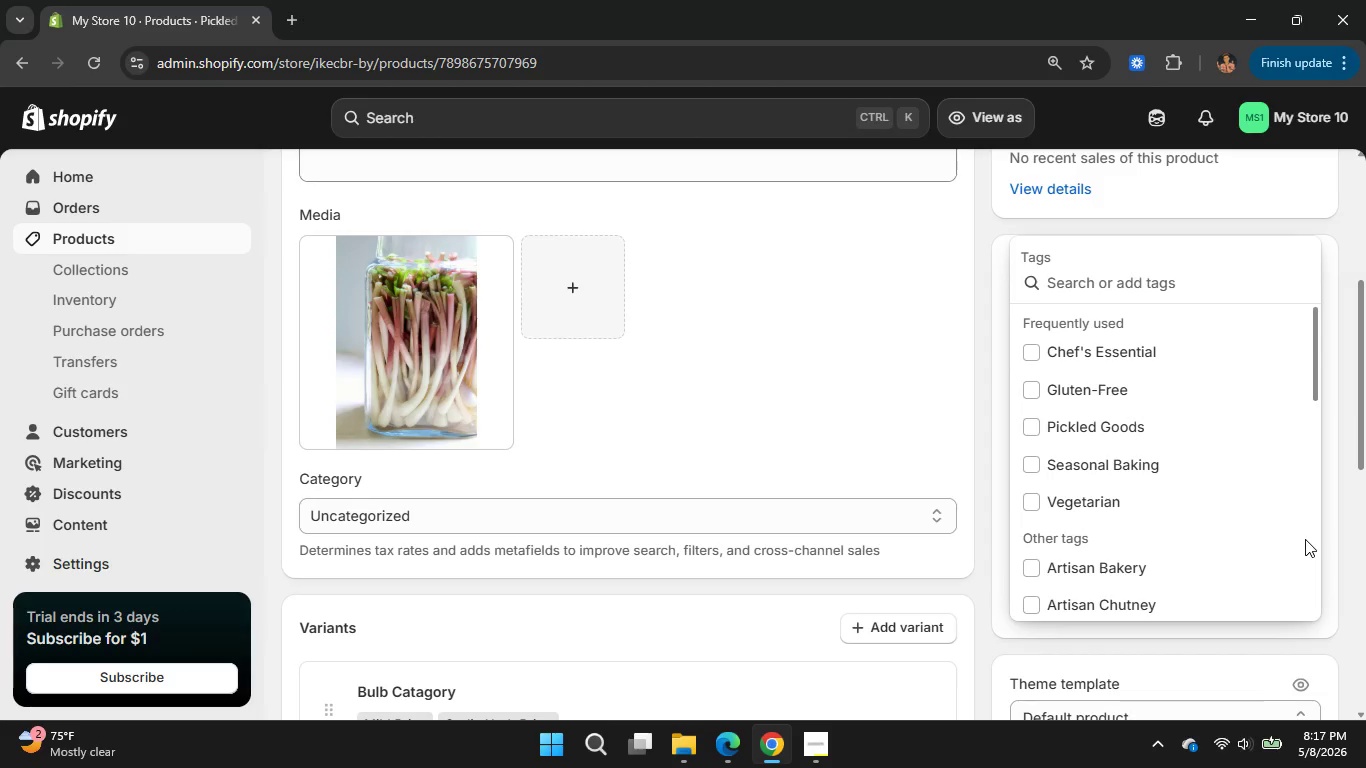 
key(Shift+P)
 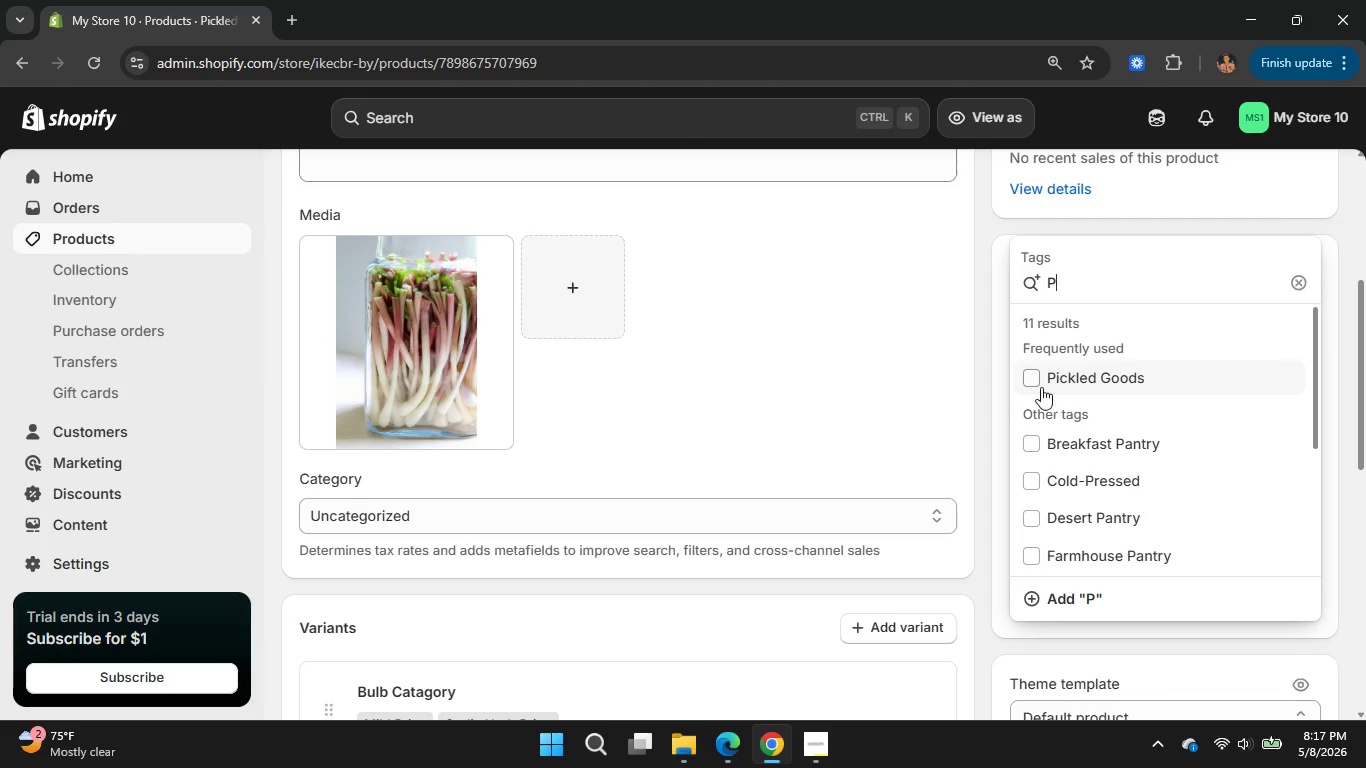 
left_click([1040, 383])
 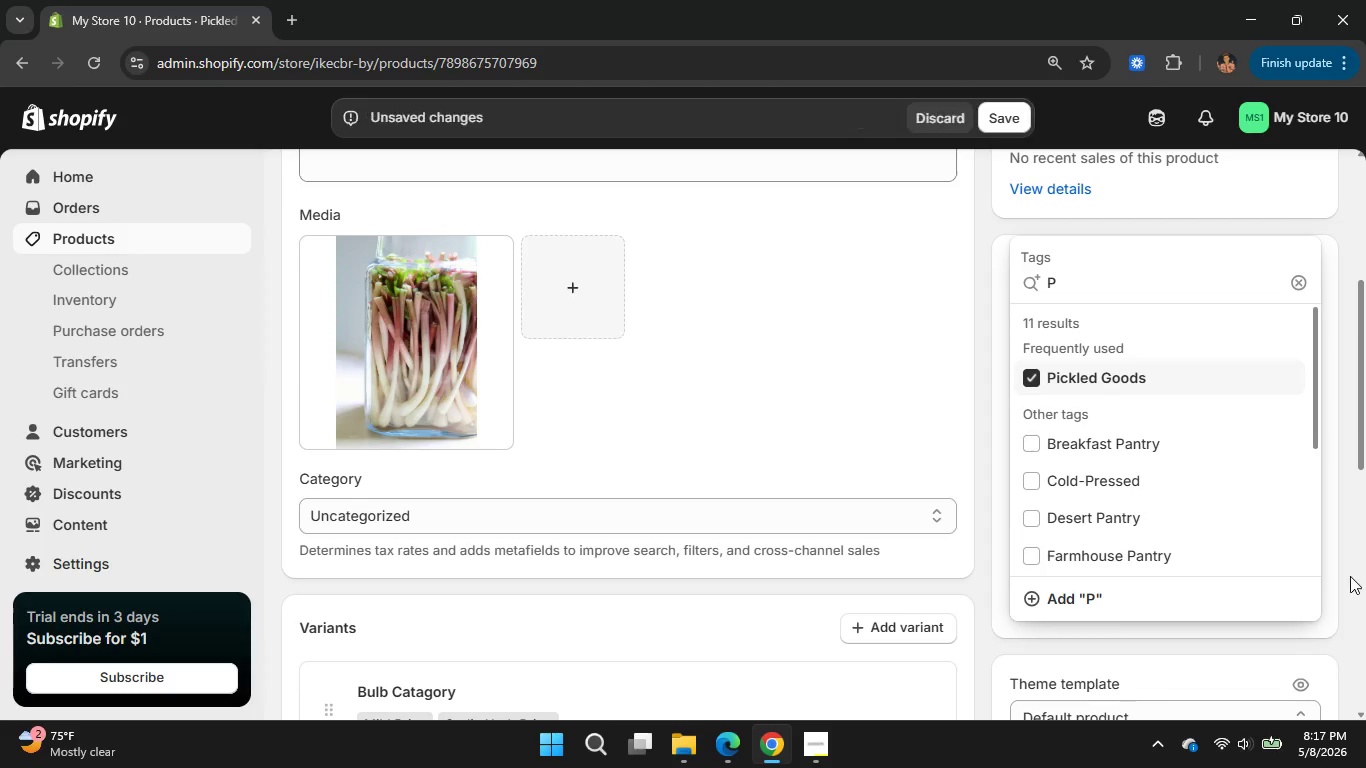 
left_click([1350, 576])
 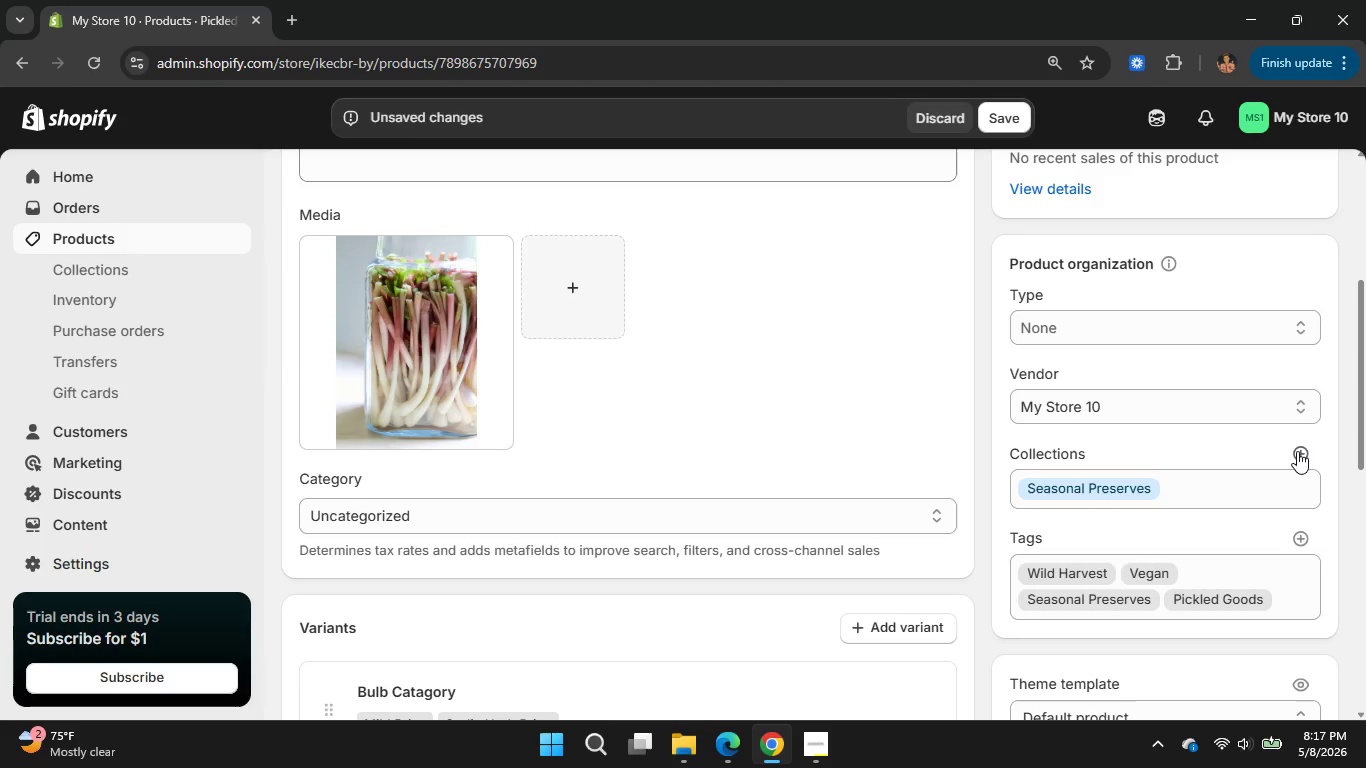 
left_click([1297, 451])
 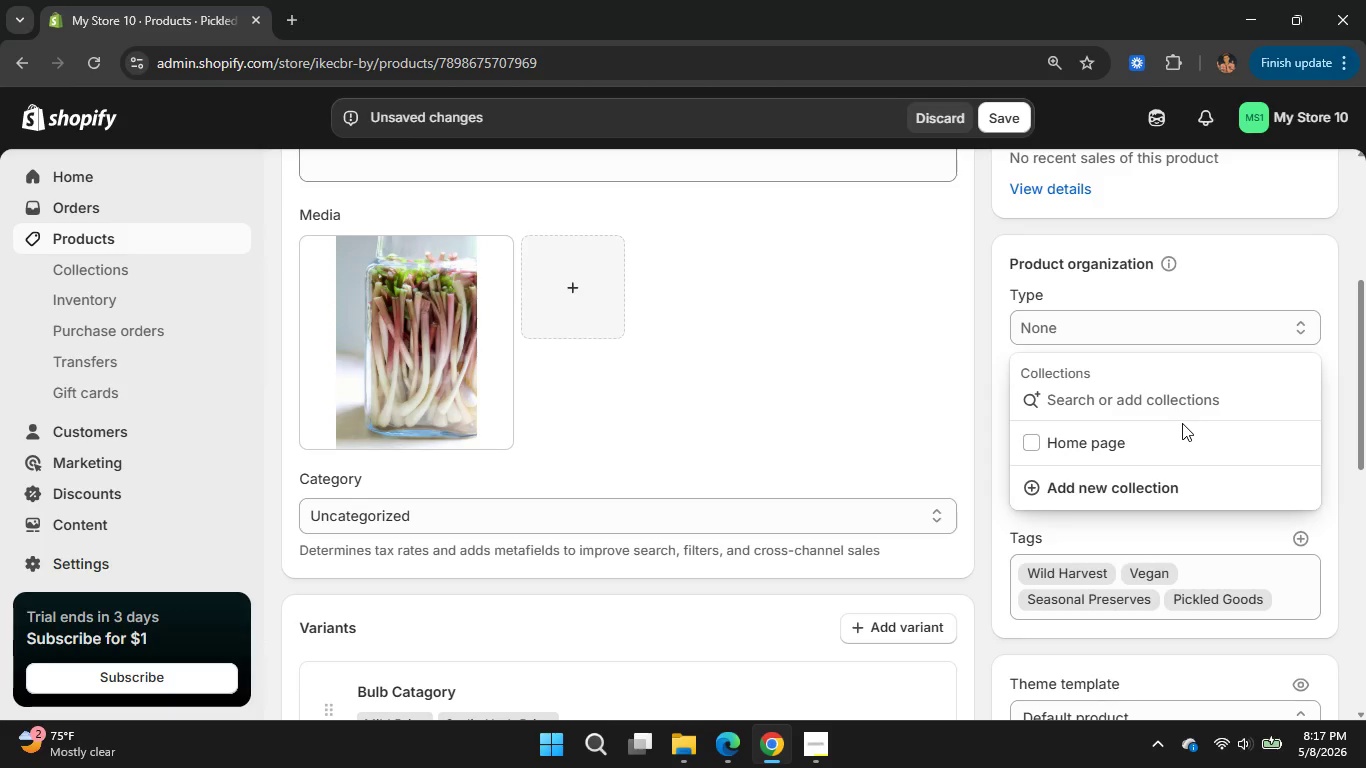 
scroll: coordinate [1182, 423], scroll_direction: down, amount: 1.0
 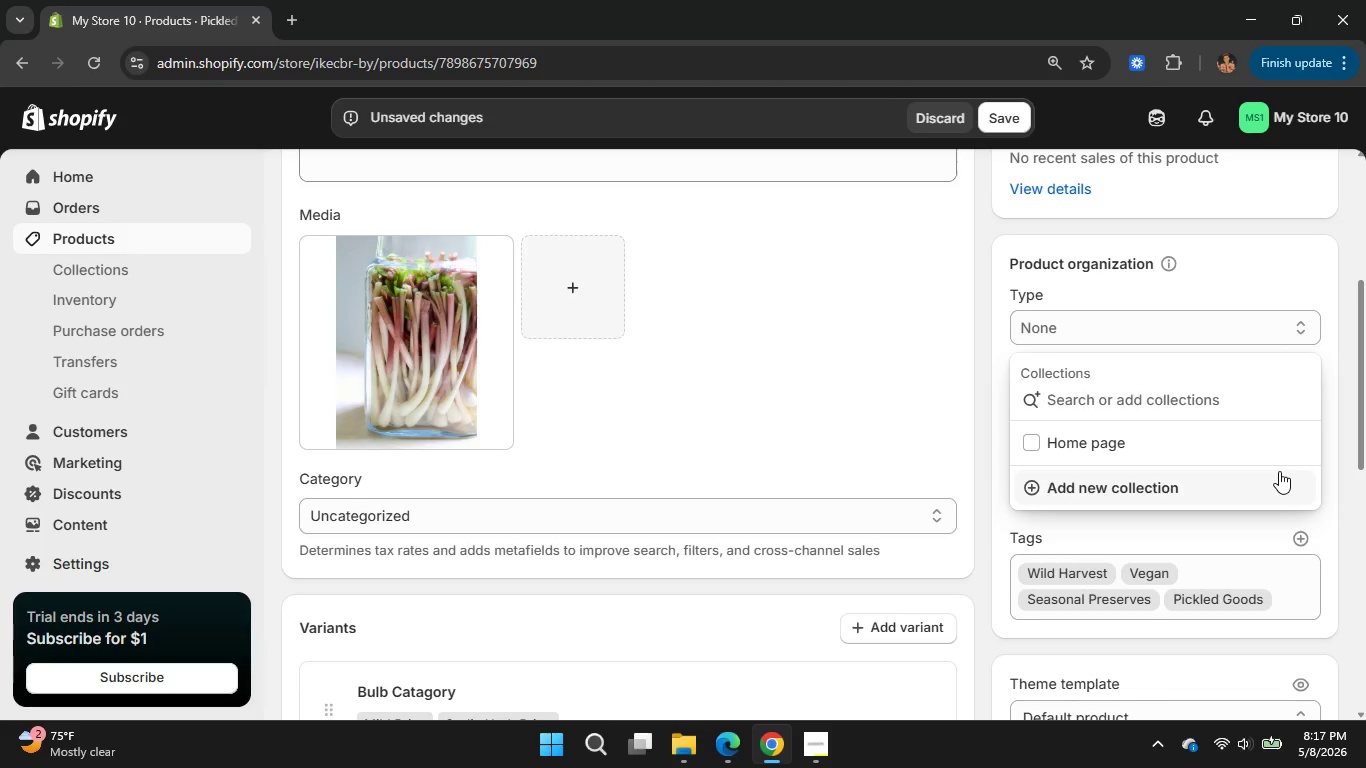 
type(pick)
key(Backspace)
key(Backspace)
key(Backspace)
key(Backspace)
type(Picklef)
key(Backspace)
type(d)
 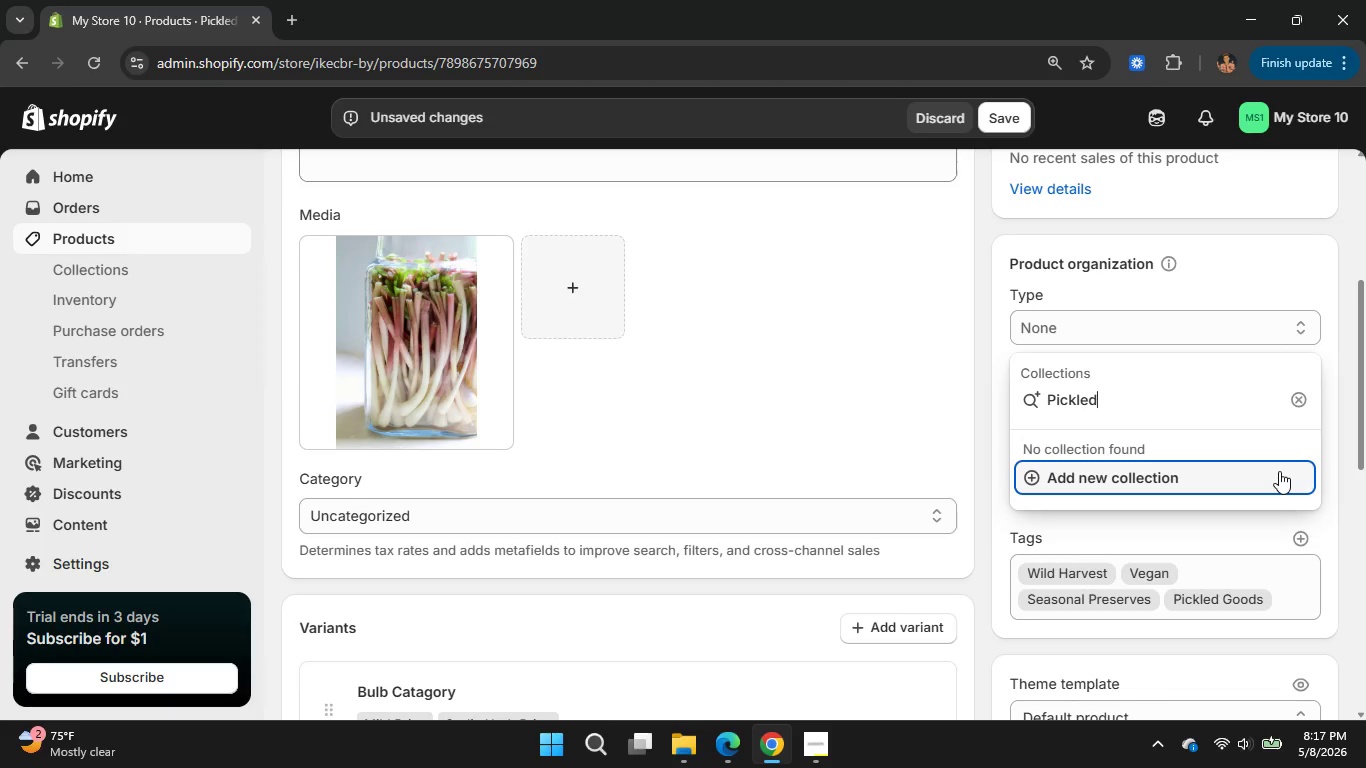 
hold_key(key=Backspace, duration=0.91)
 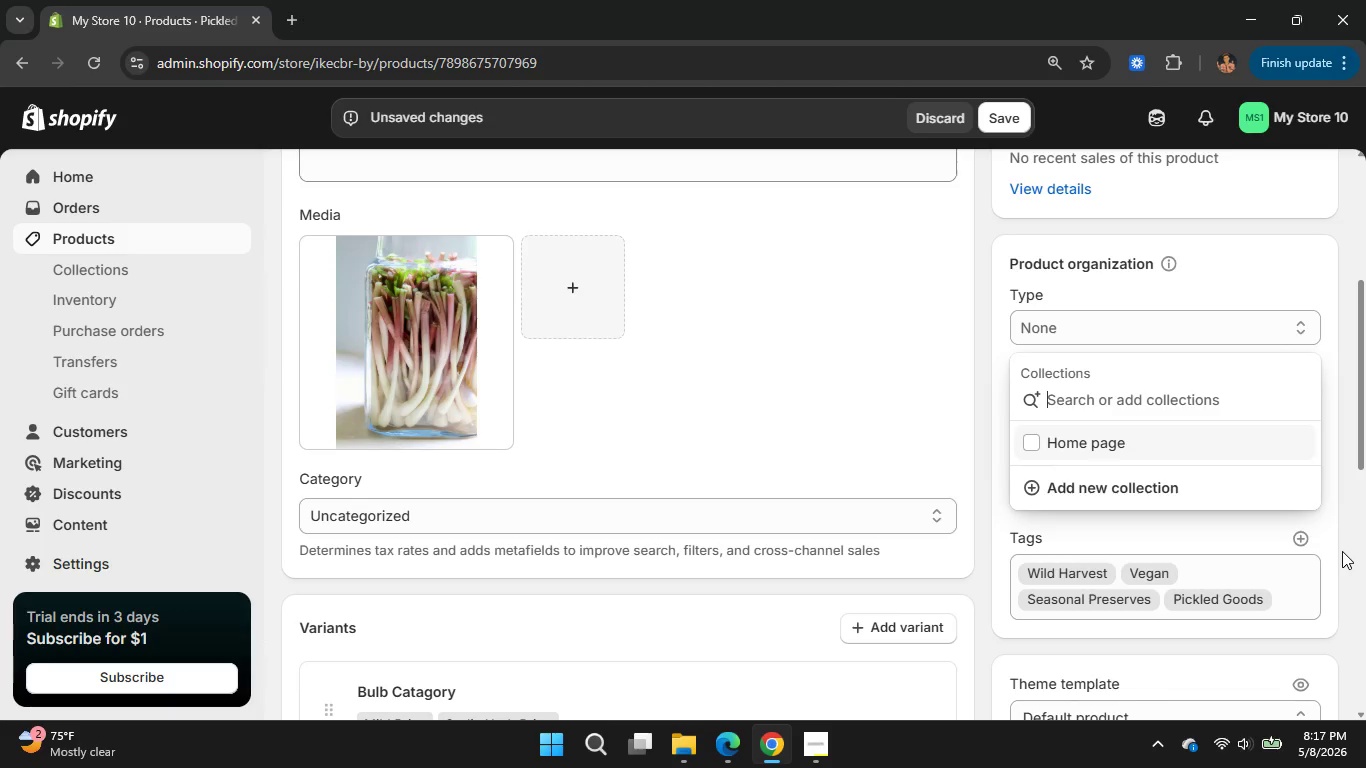 
left_click([1342, 551])
 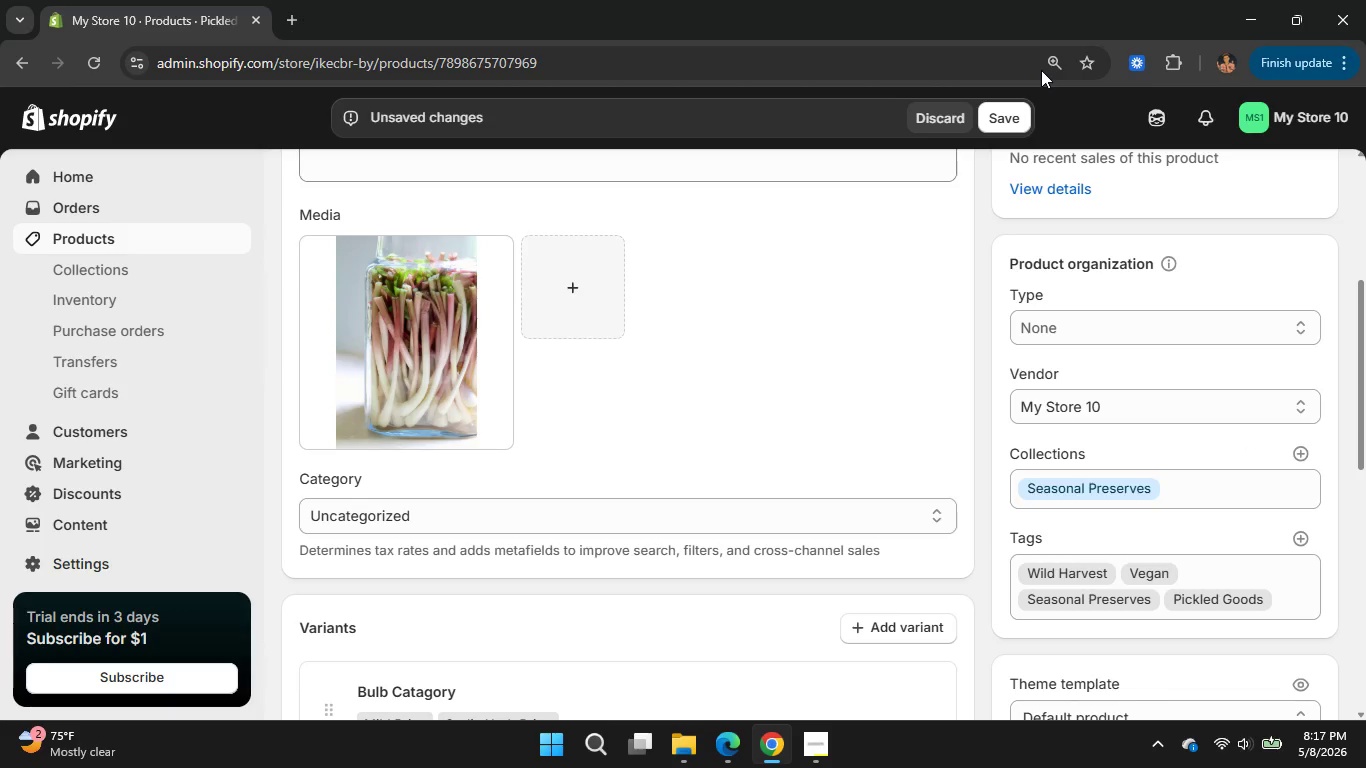 
left_click([1008, 119])
 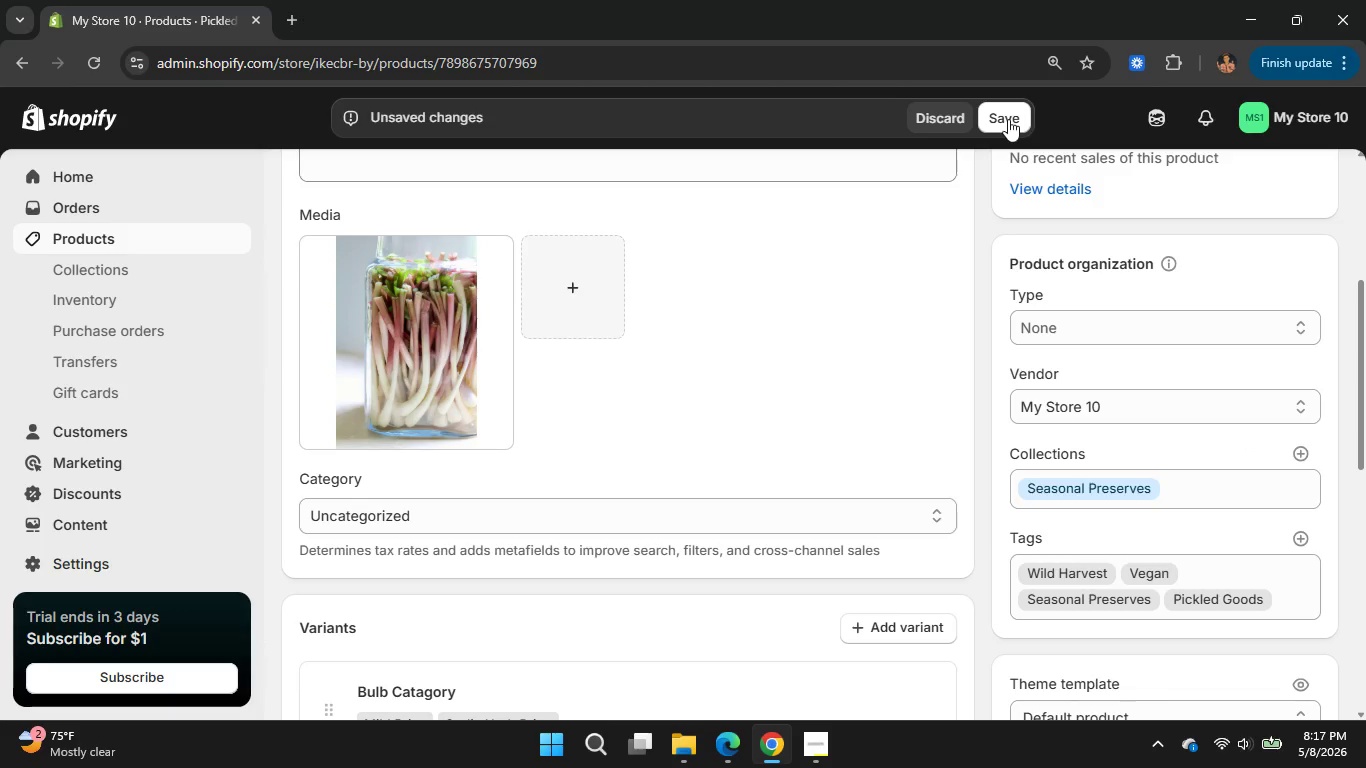 
left_click([1008, 119])
 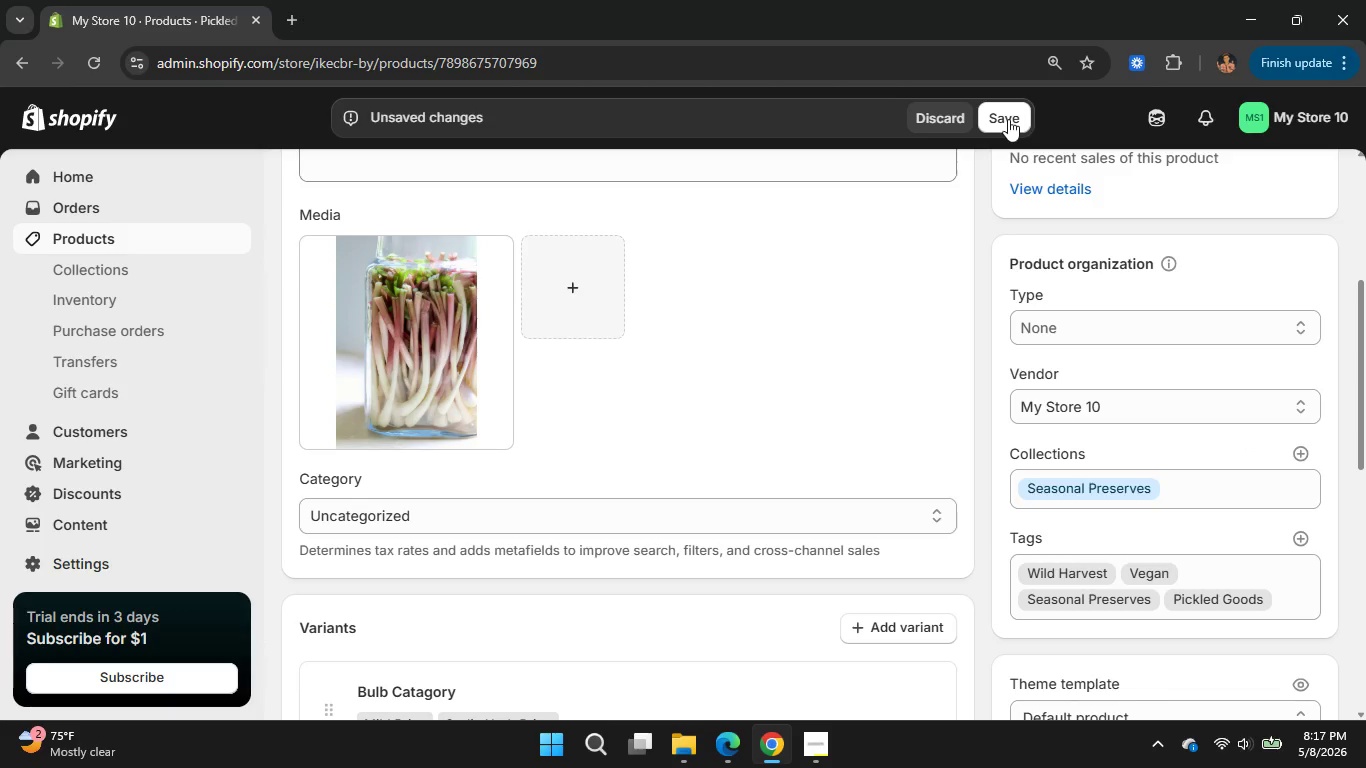 
left_click([1008, 119])
 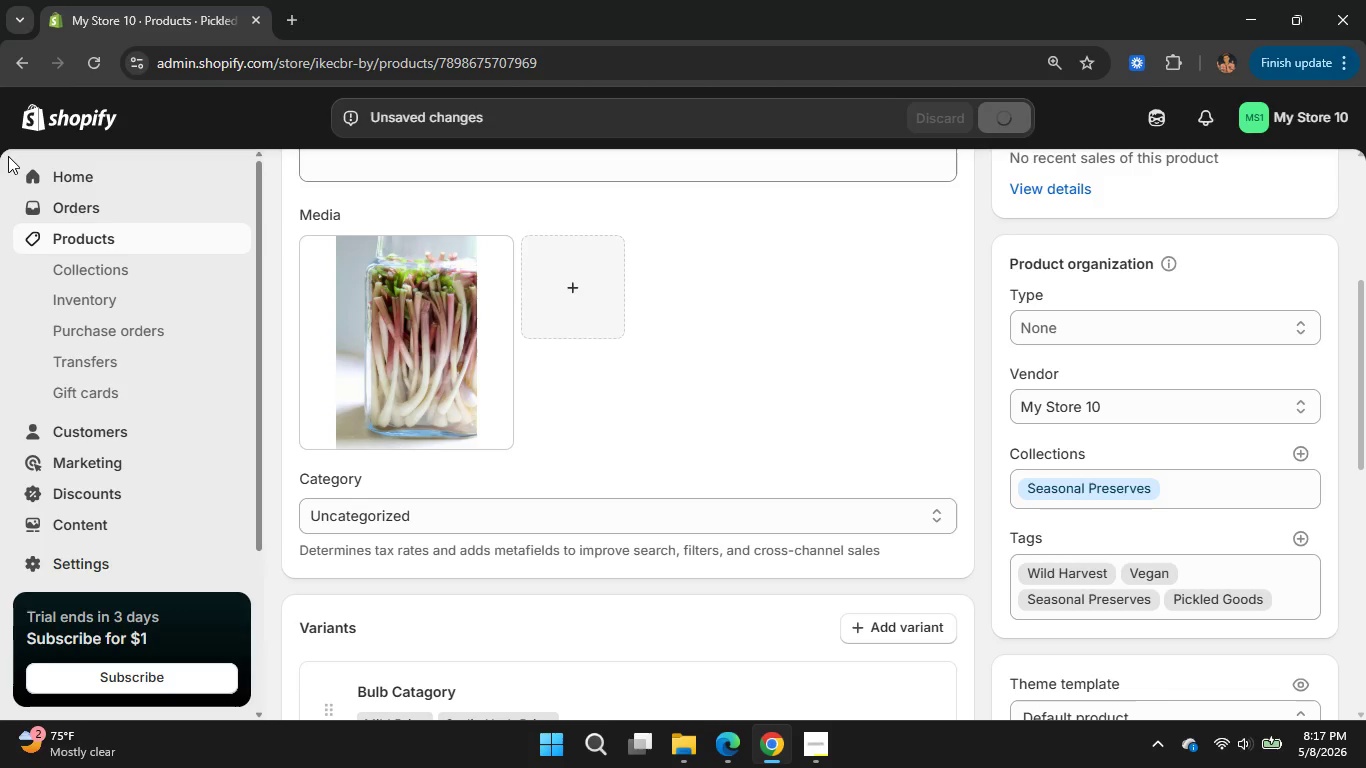 
wait(14.97)
 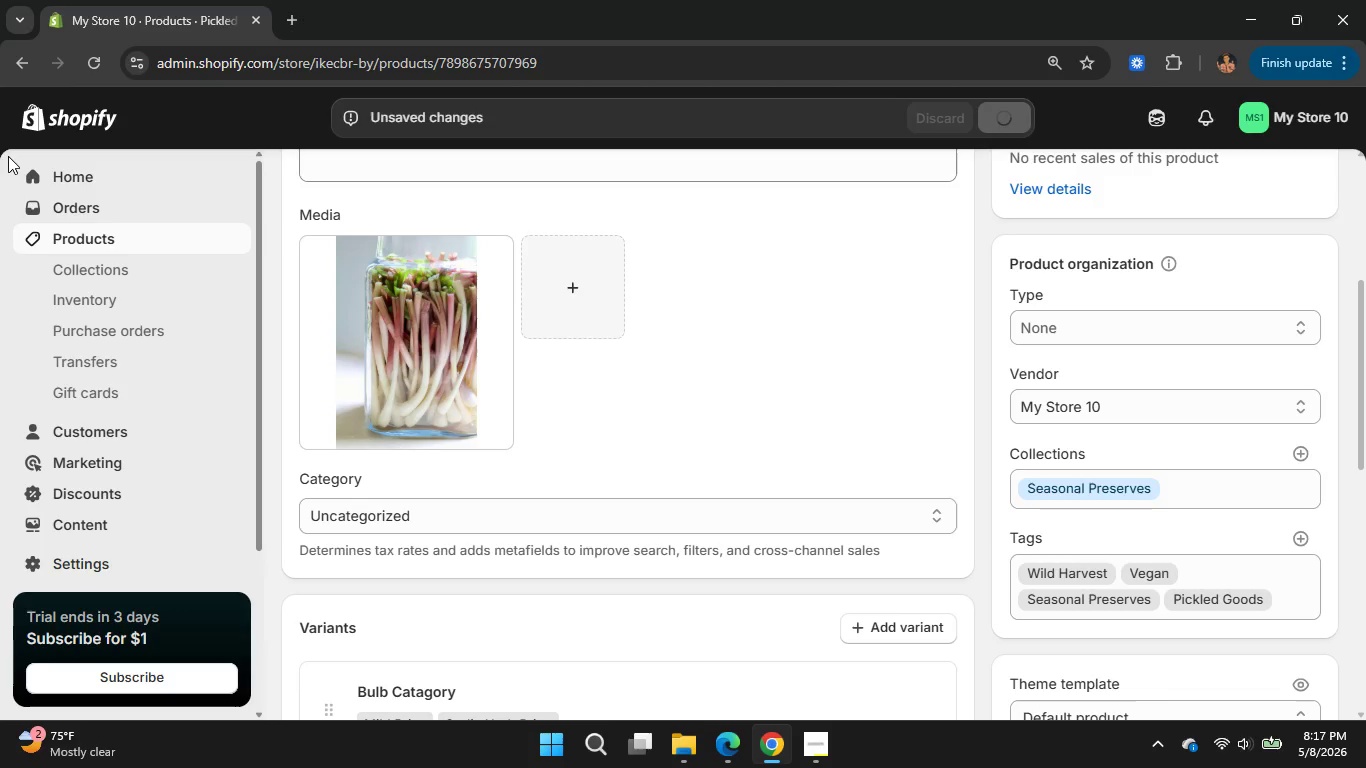 
scroll: coordinate [619, 453], scroll_direction: down, amount: 4.0
 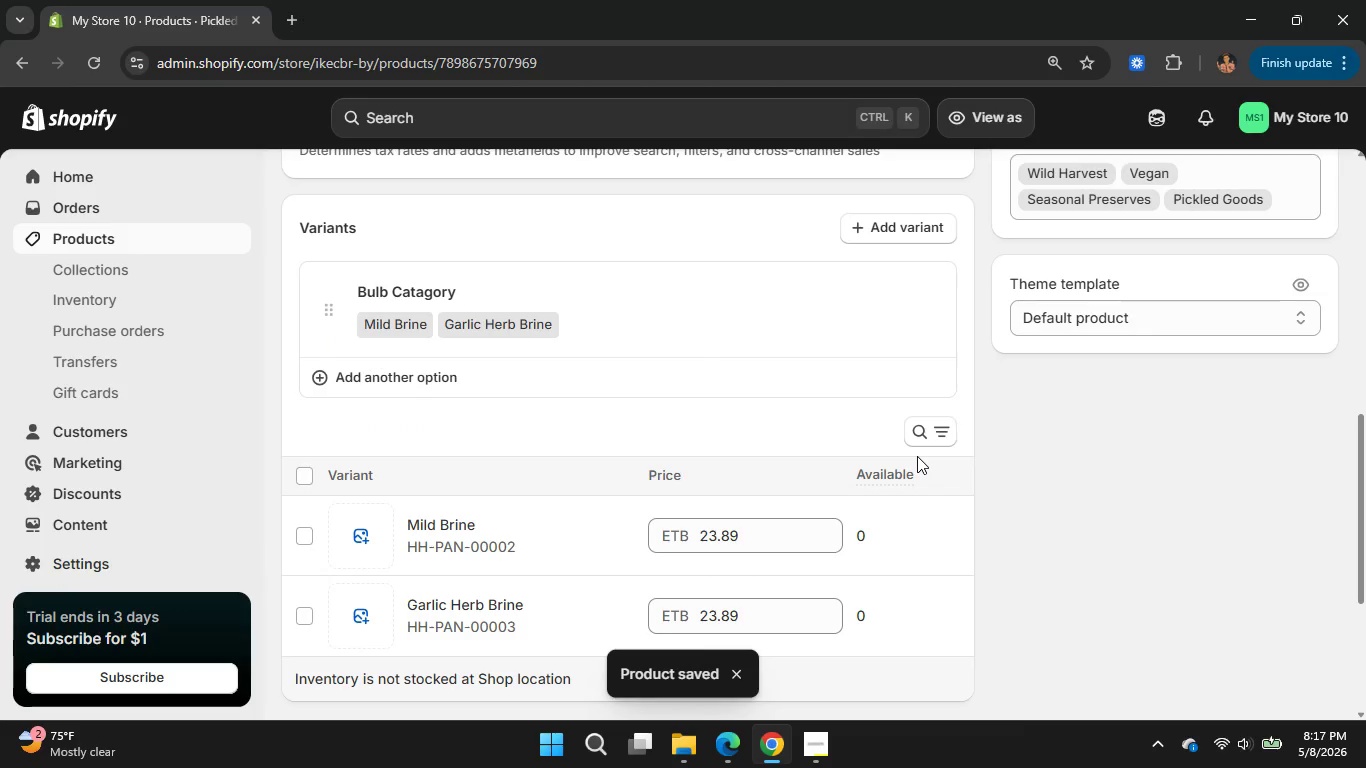 
scroll: coordinate [917, 456], scroll_direction: up, amount: 3.0
 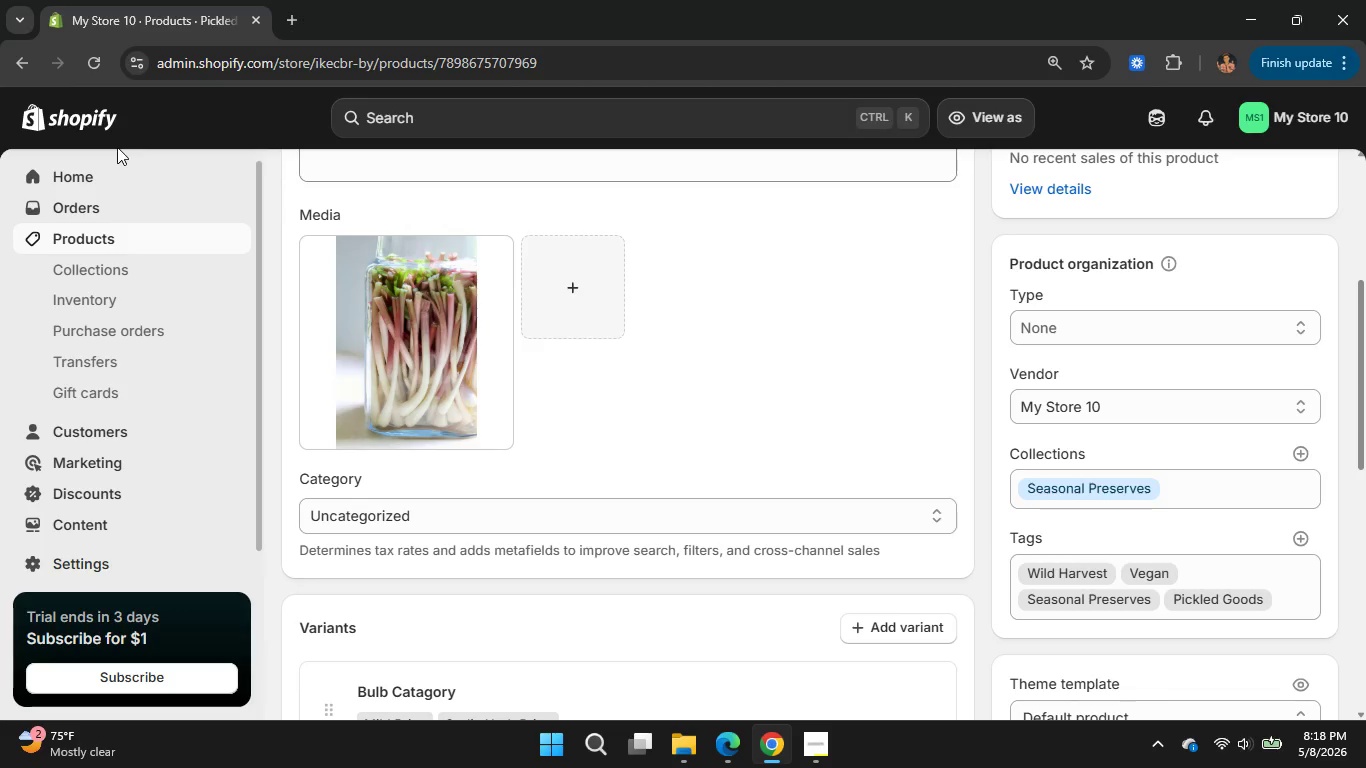 
left_click([103, 65])
 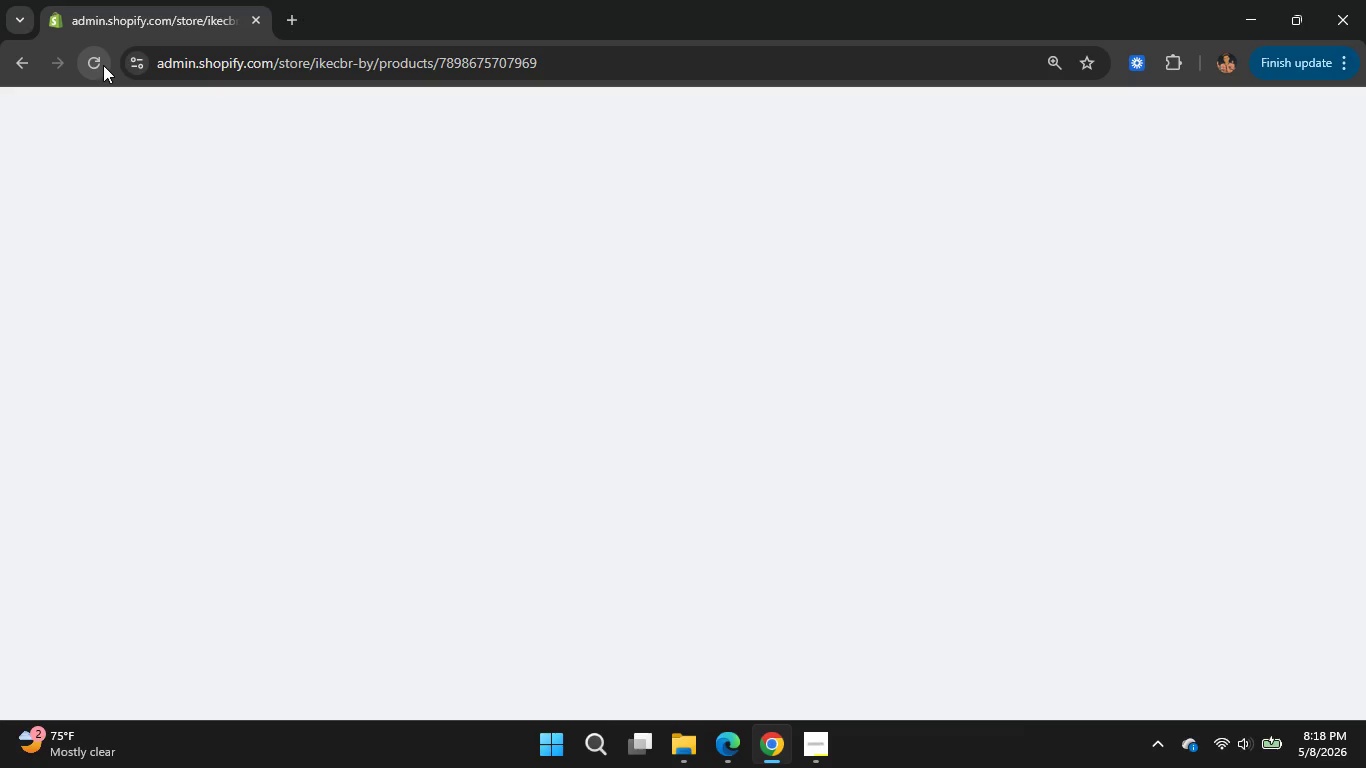 
wait(15.36)
 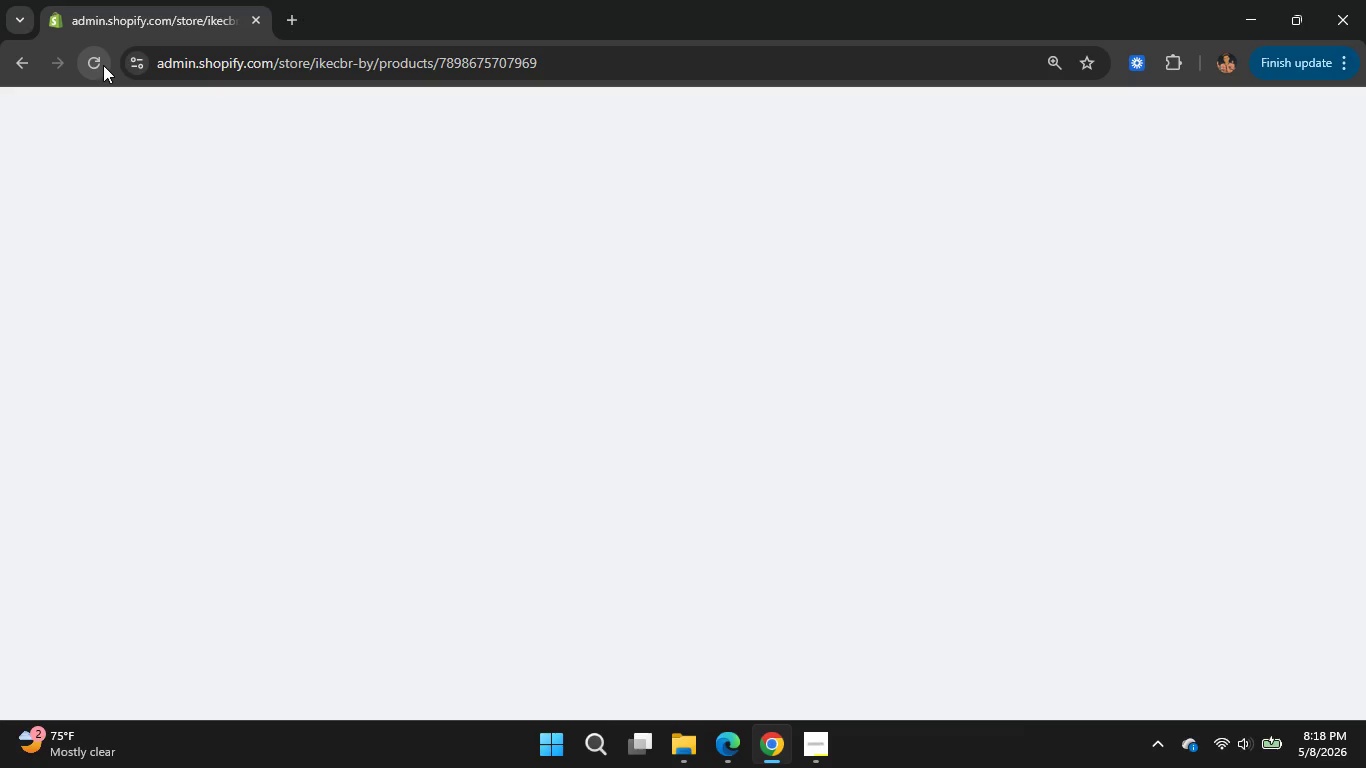 
left_click([809, 736])
 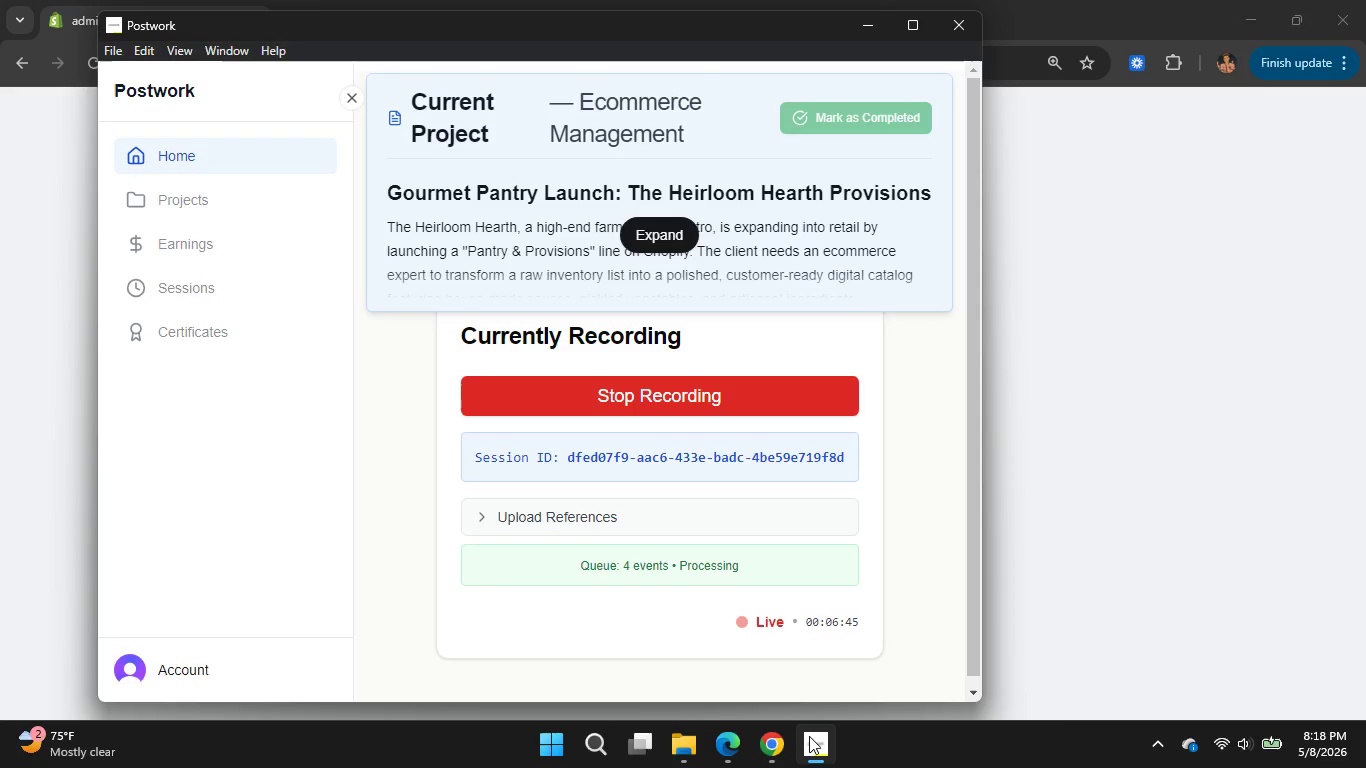 
left_click([940, 757])
 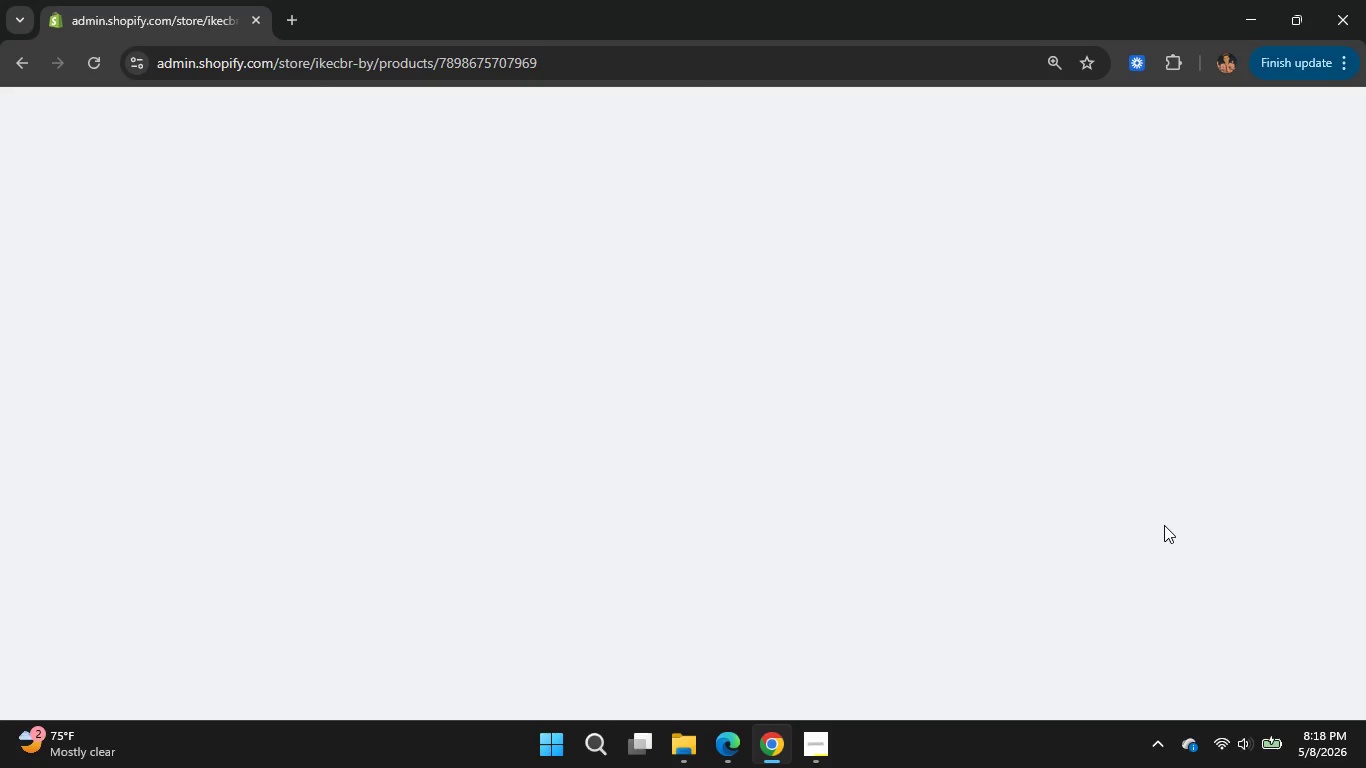 
left_click([1164, 525])
 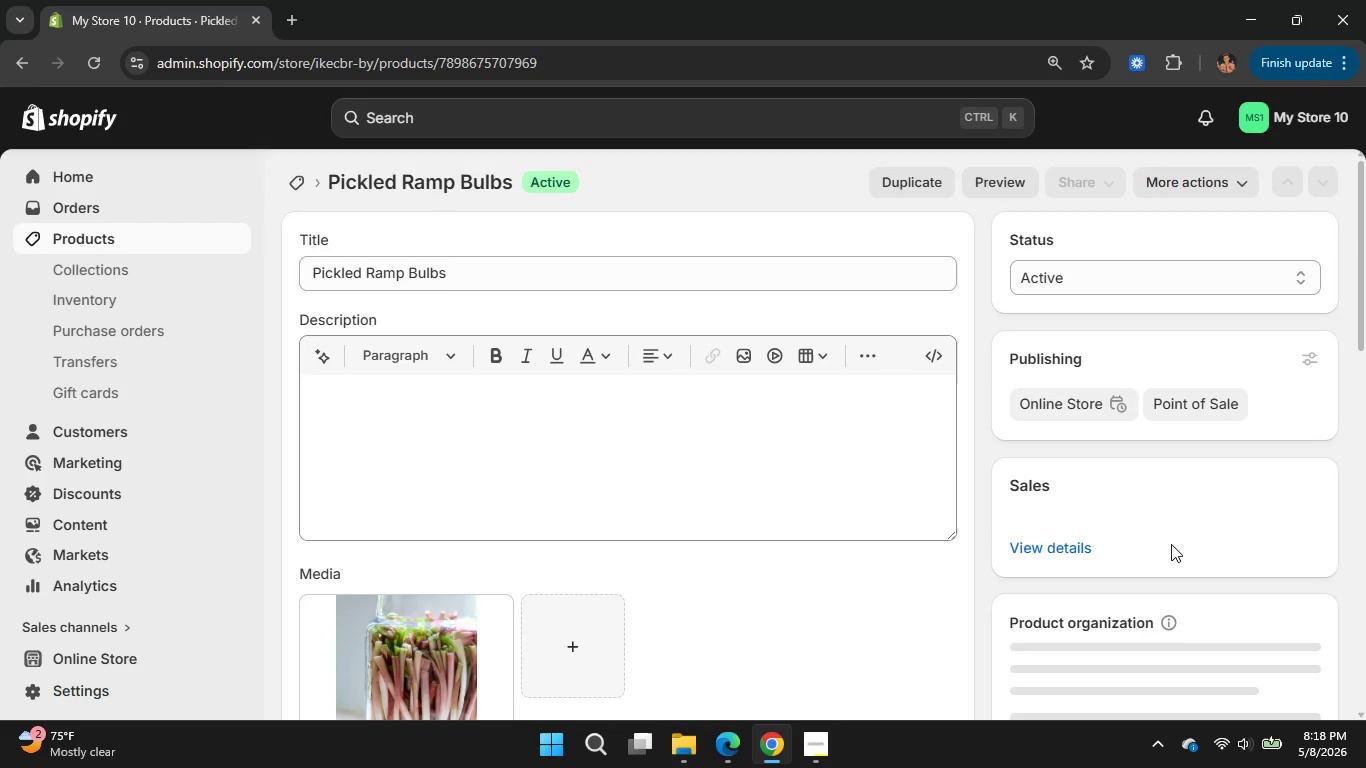 
wait(28.3)
 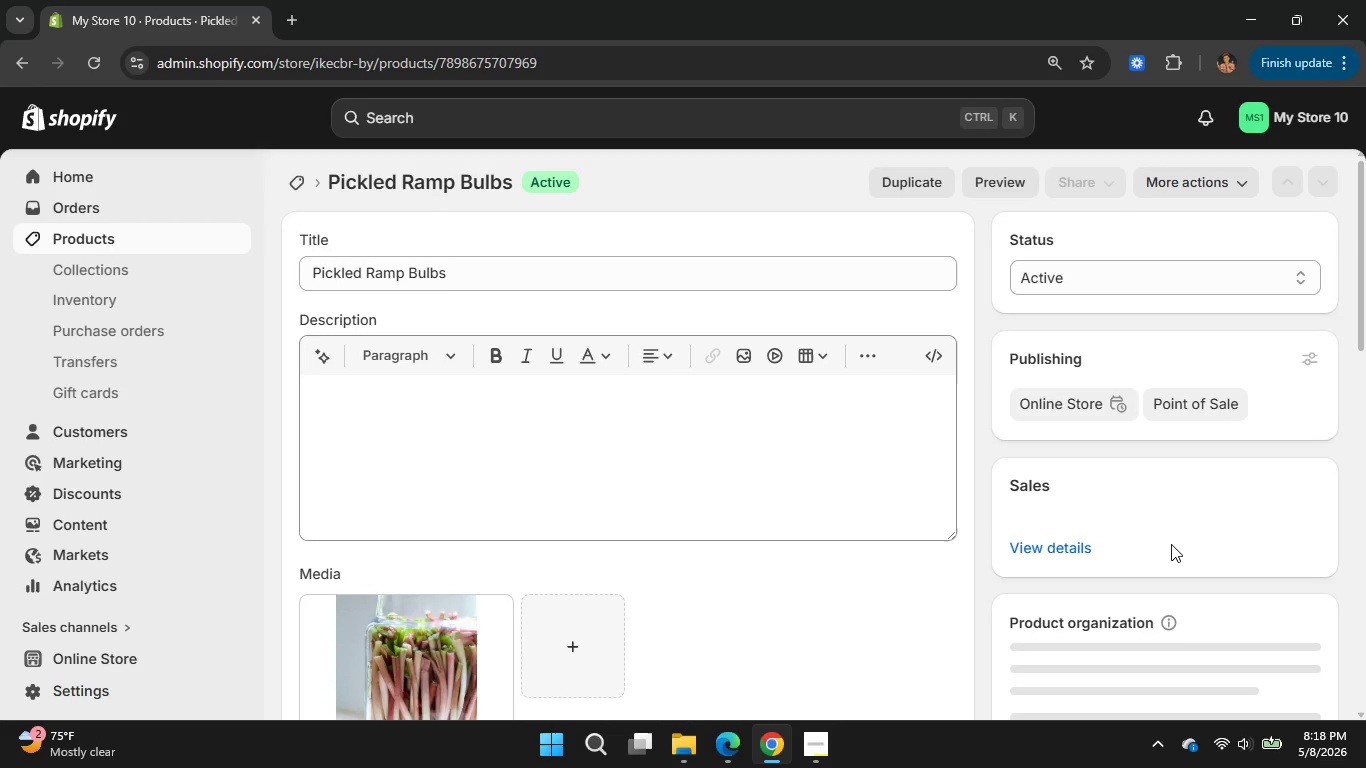 
scroll: coordinate [1139, 537], scroll_direction: none, amount: 0.0
 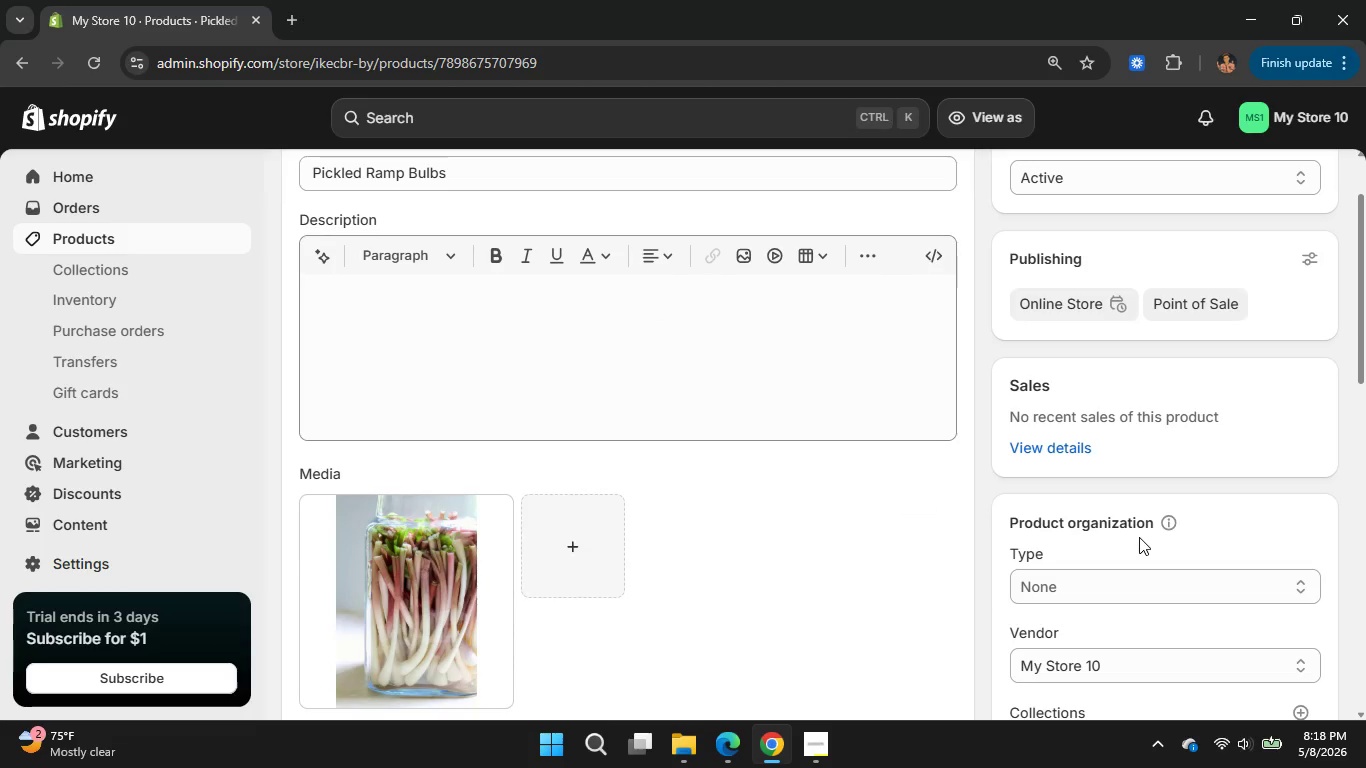 
scroll: coordinate [1139, 537], scroll_direction: down, amount: 2.0
 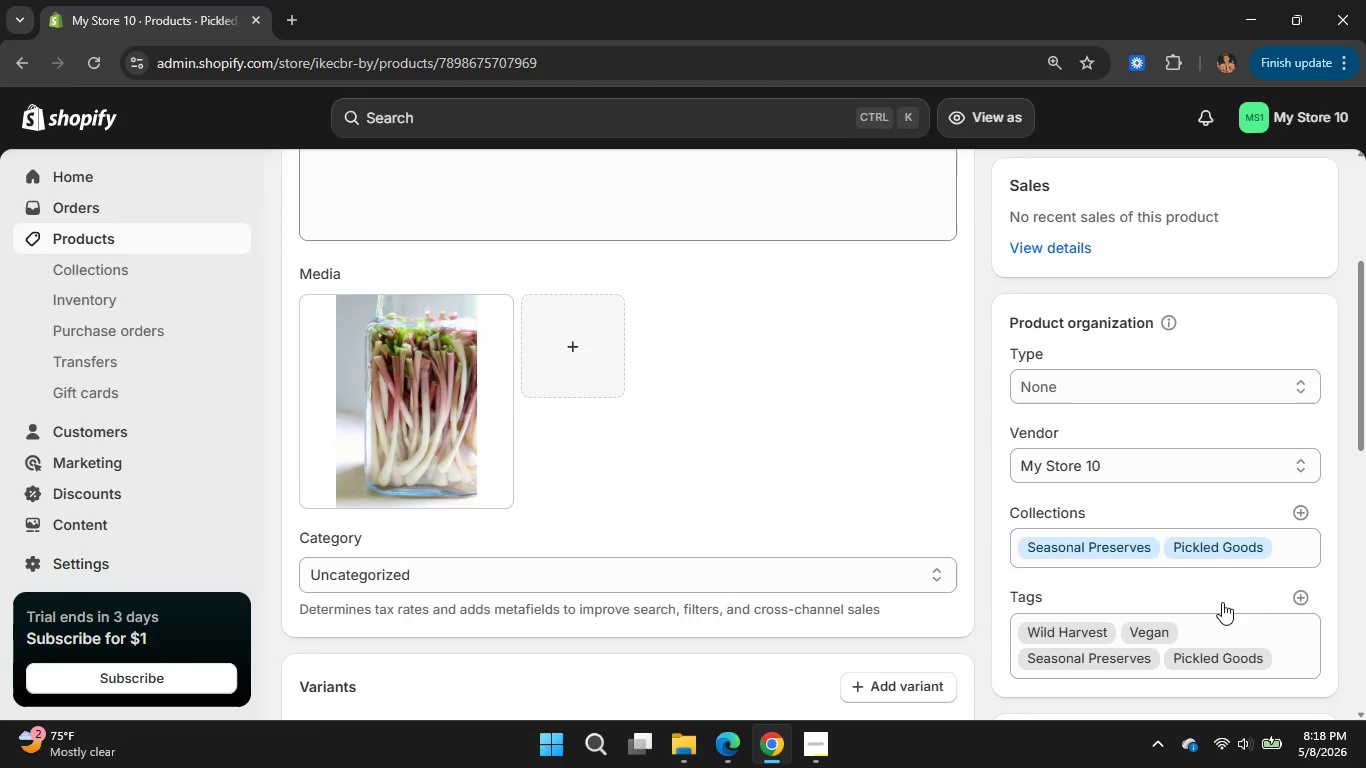 
left_click([115, 275])
 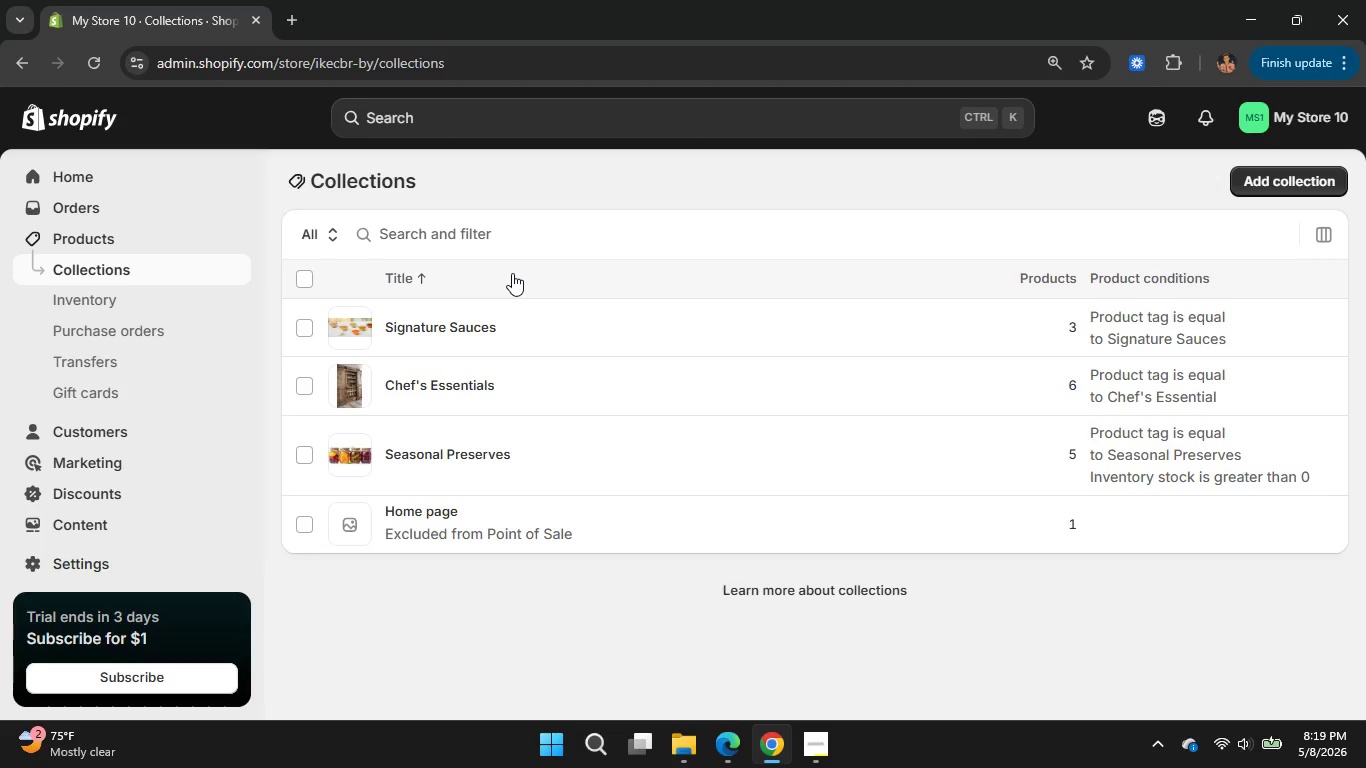 
wait(20.5)
 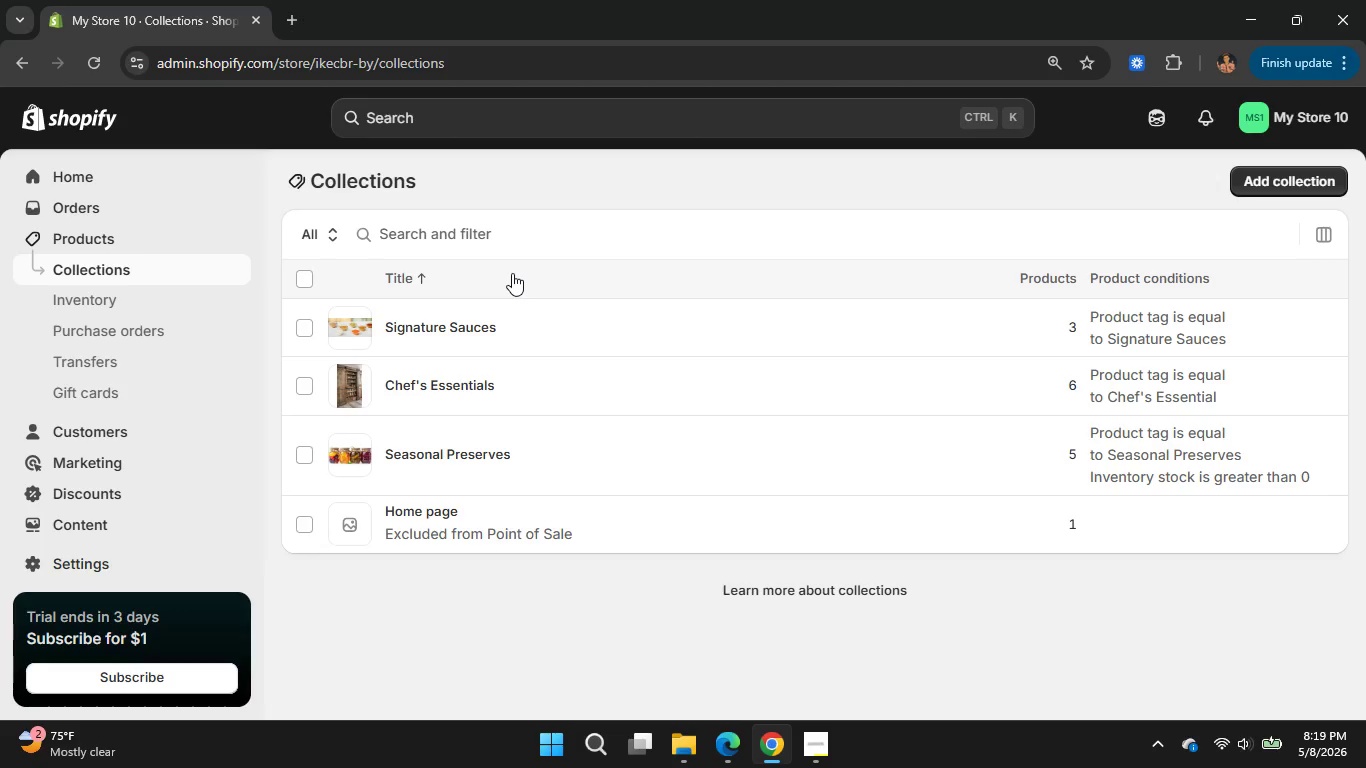 
left_click([100, 278])
 